 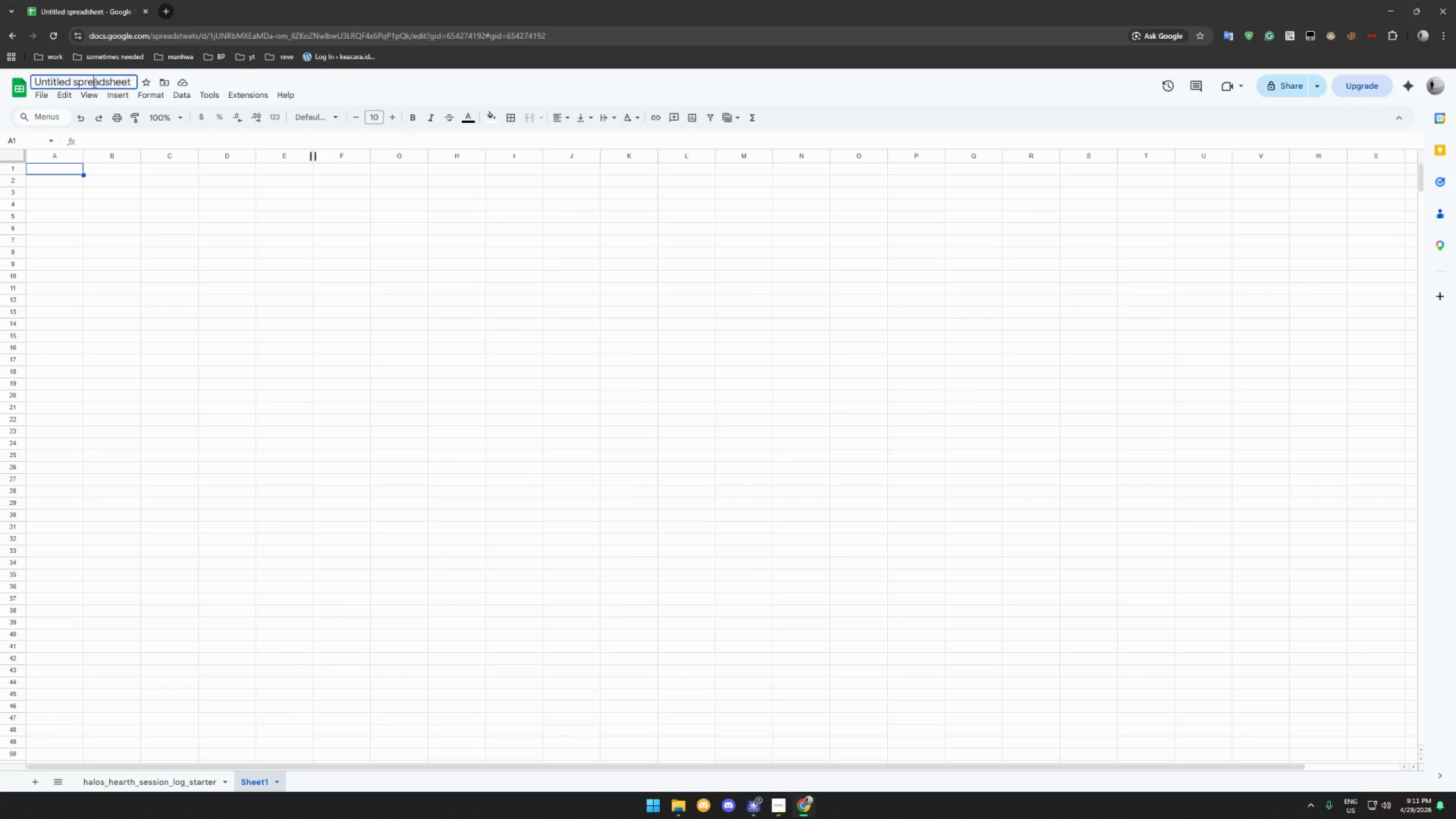 
key(Control+A)
 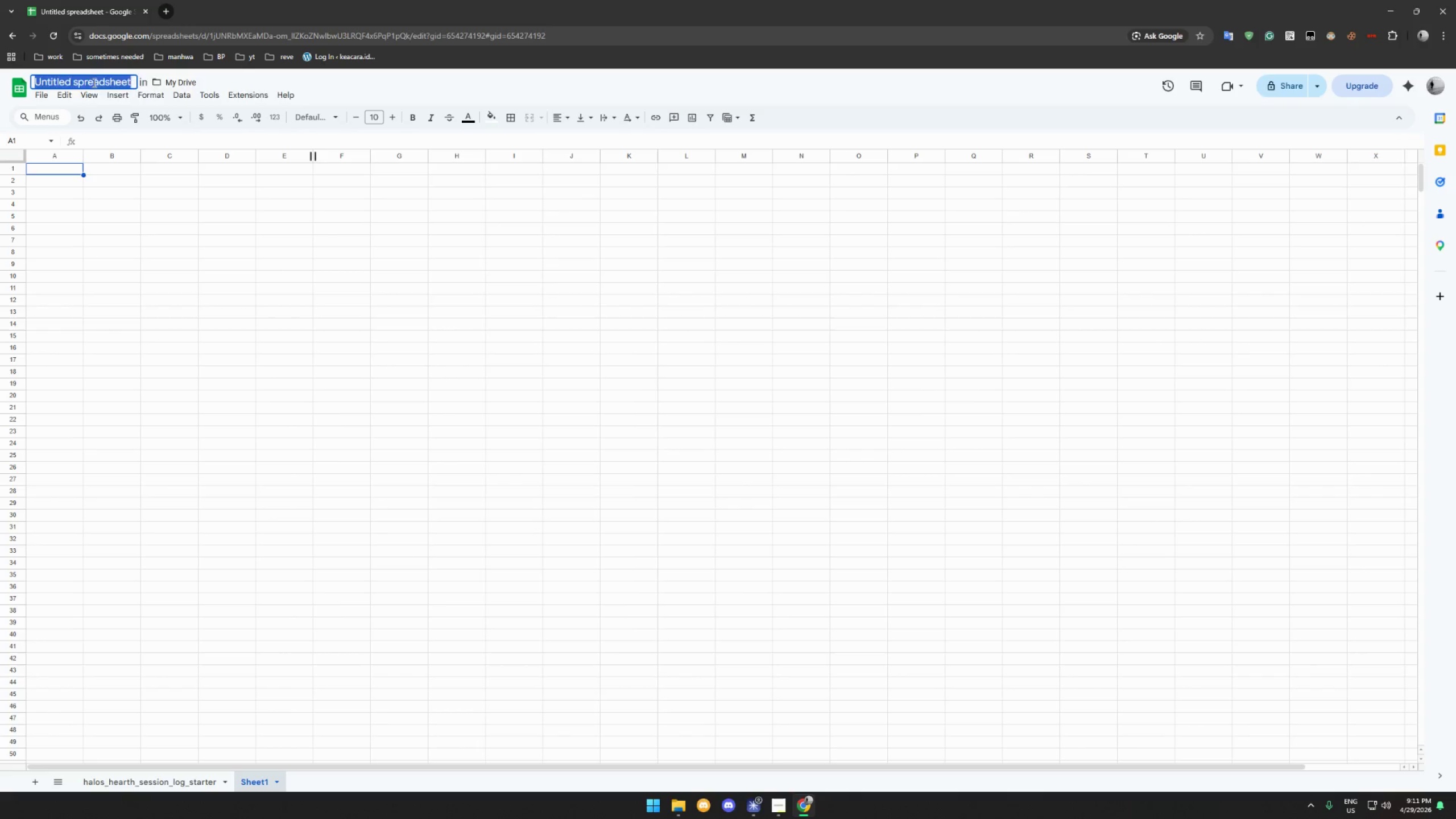 
key(Control+V)
 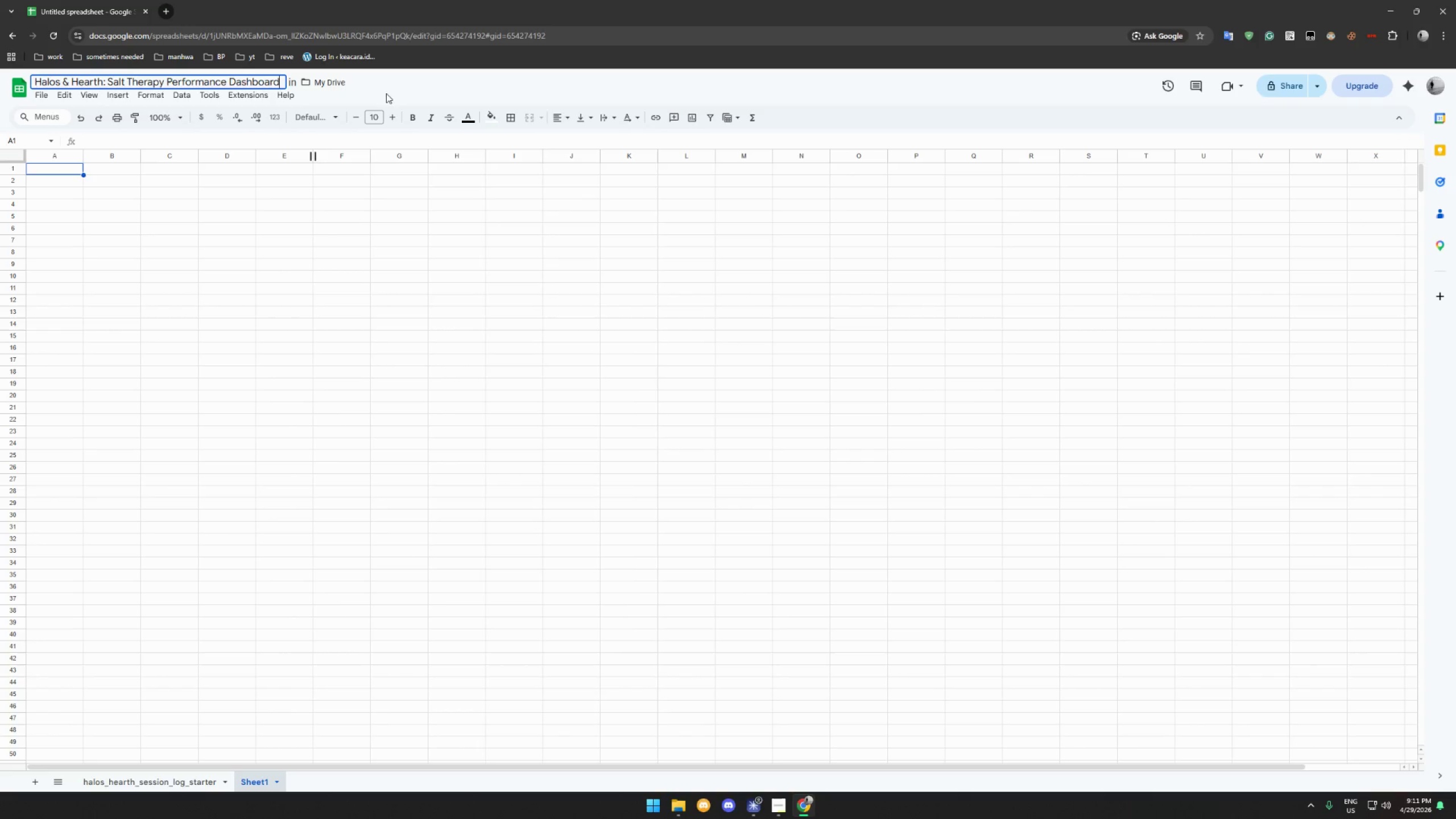 
left_click([446, 85])
 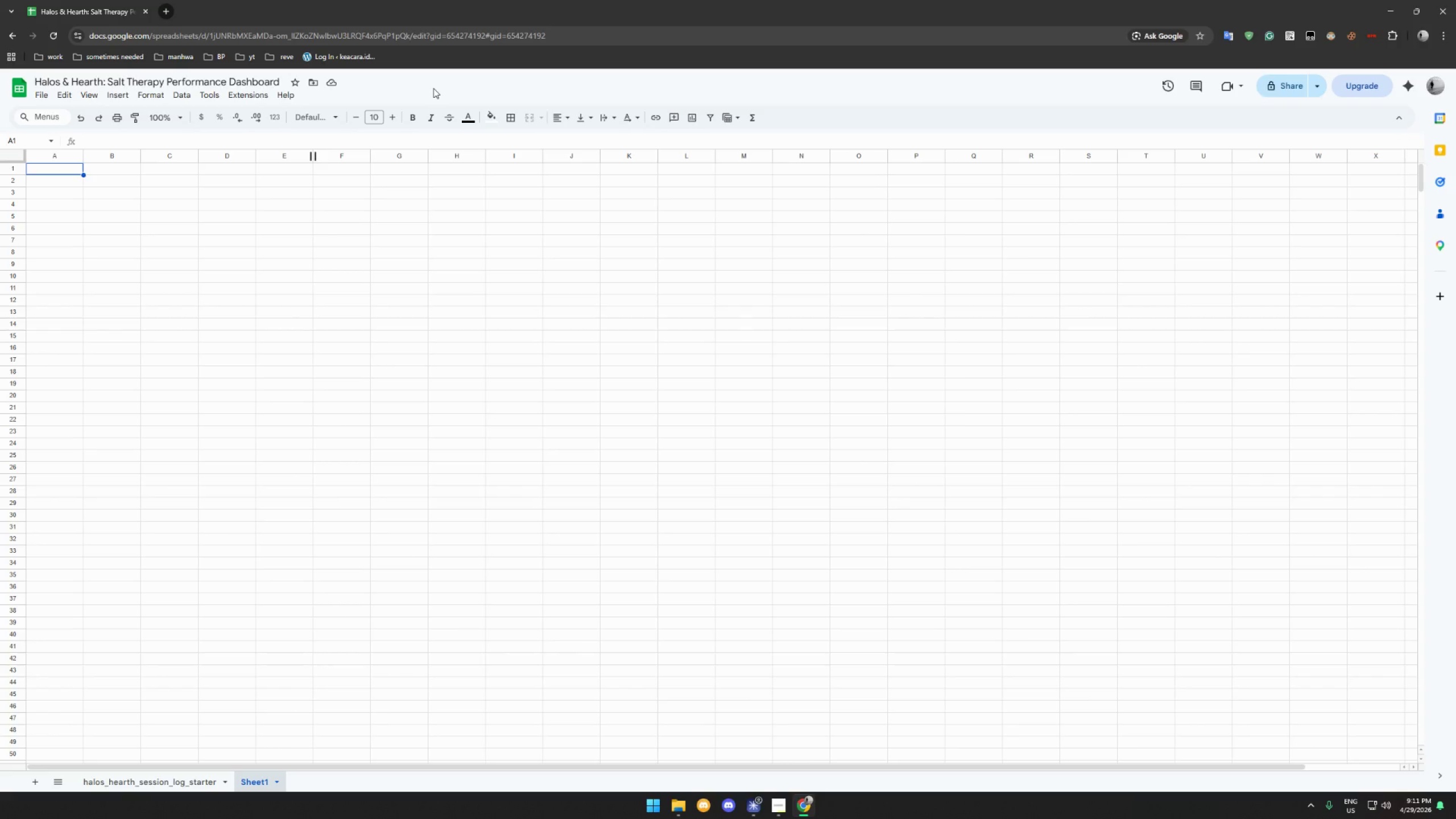 
wait(22.2)
 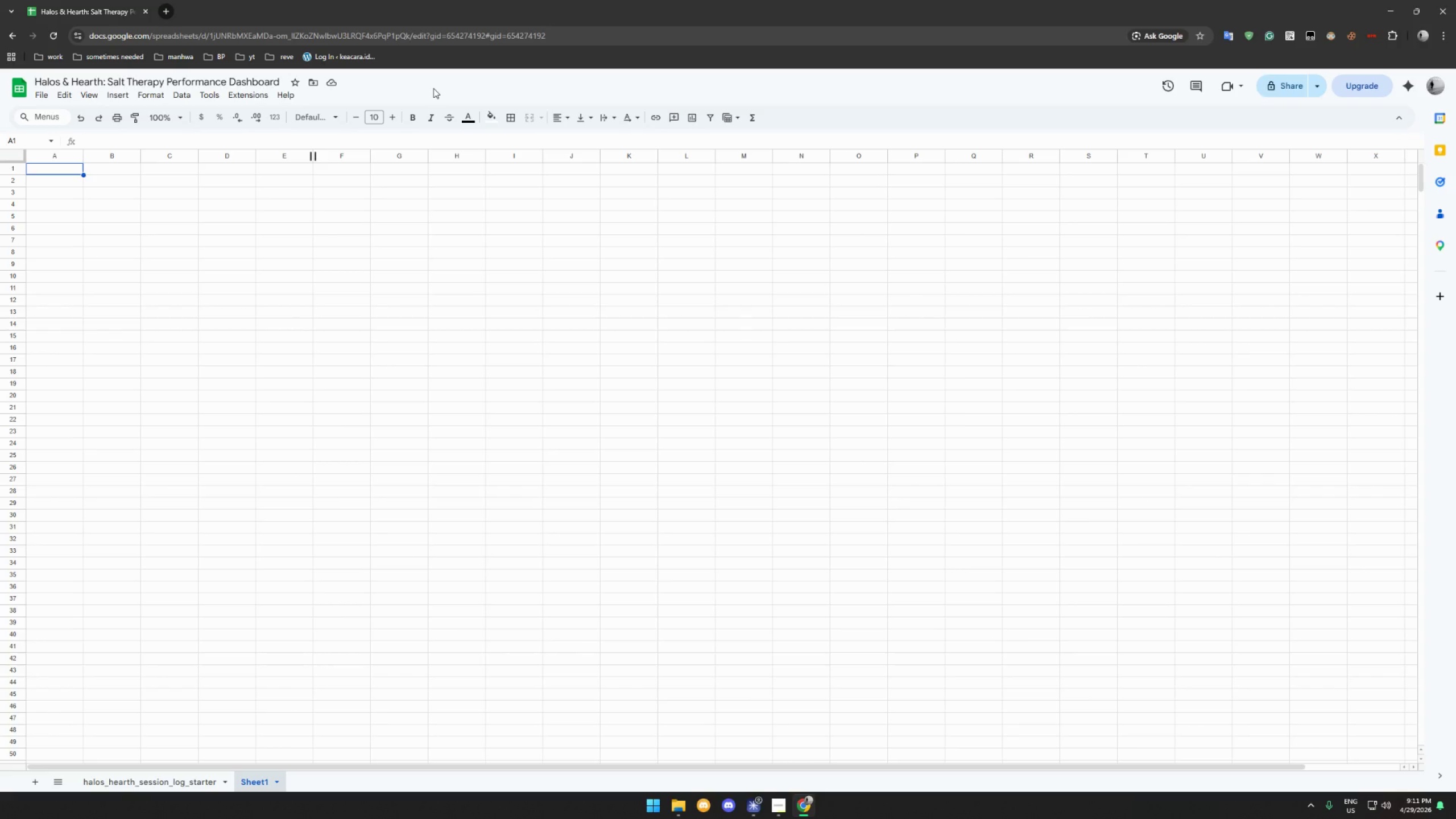 
left_click([140, 777])
 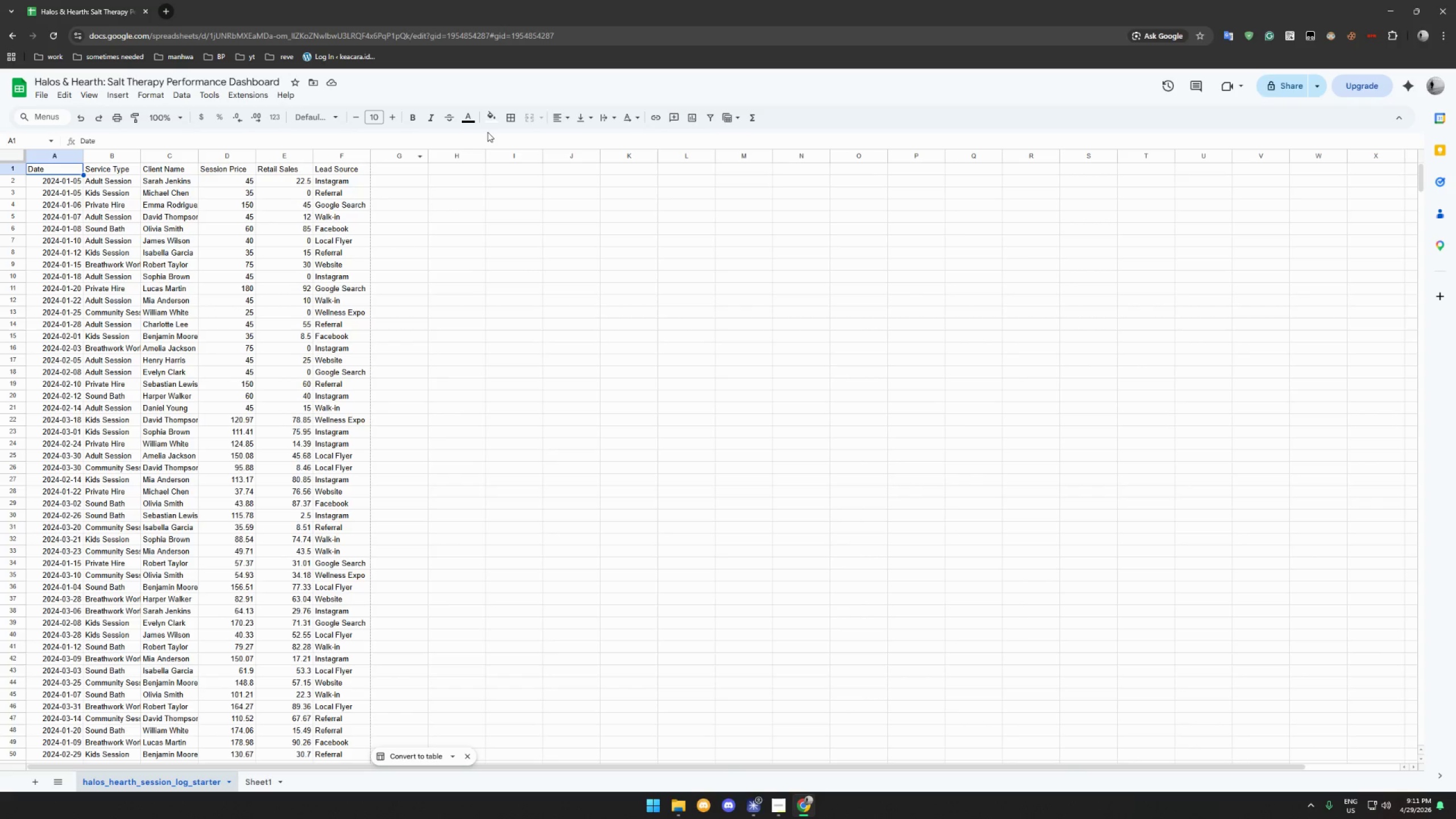 
left_click([487, 201])
 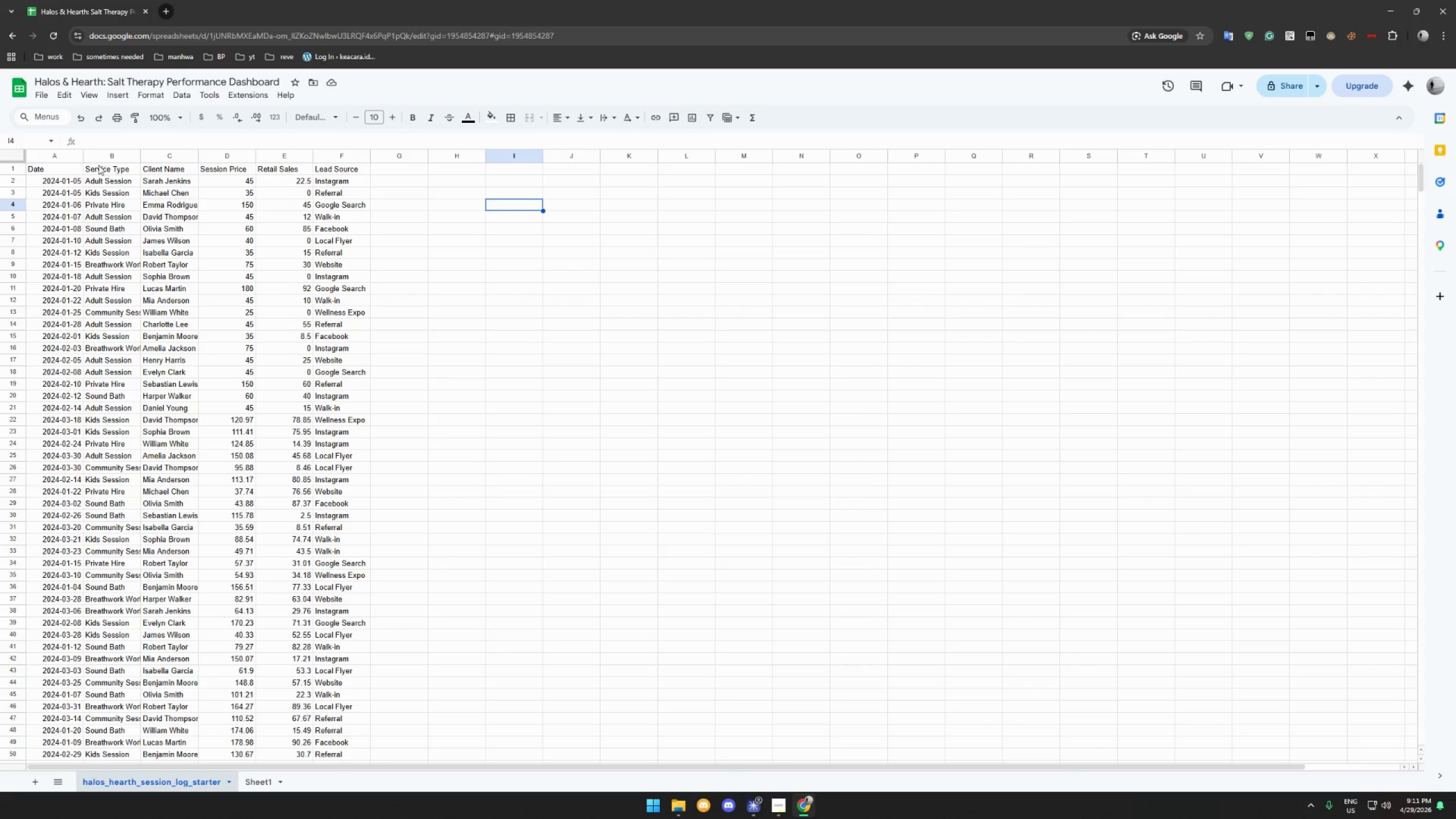 
left_click_drag(start_coordinate=[64, 164], to_coordinate=[342, 173])
 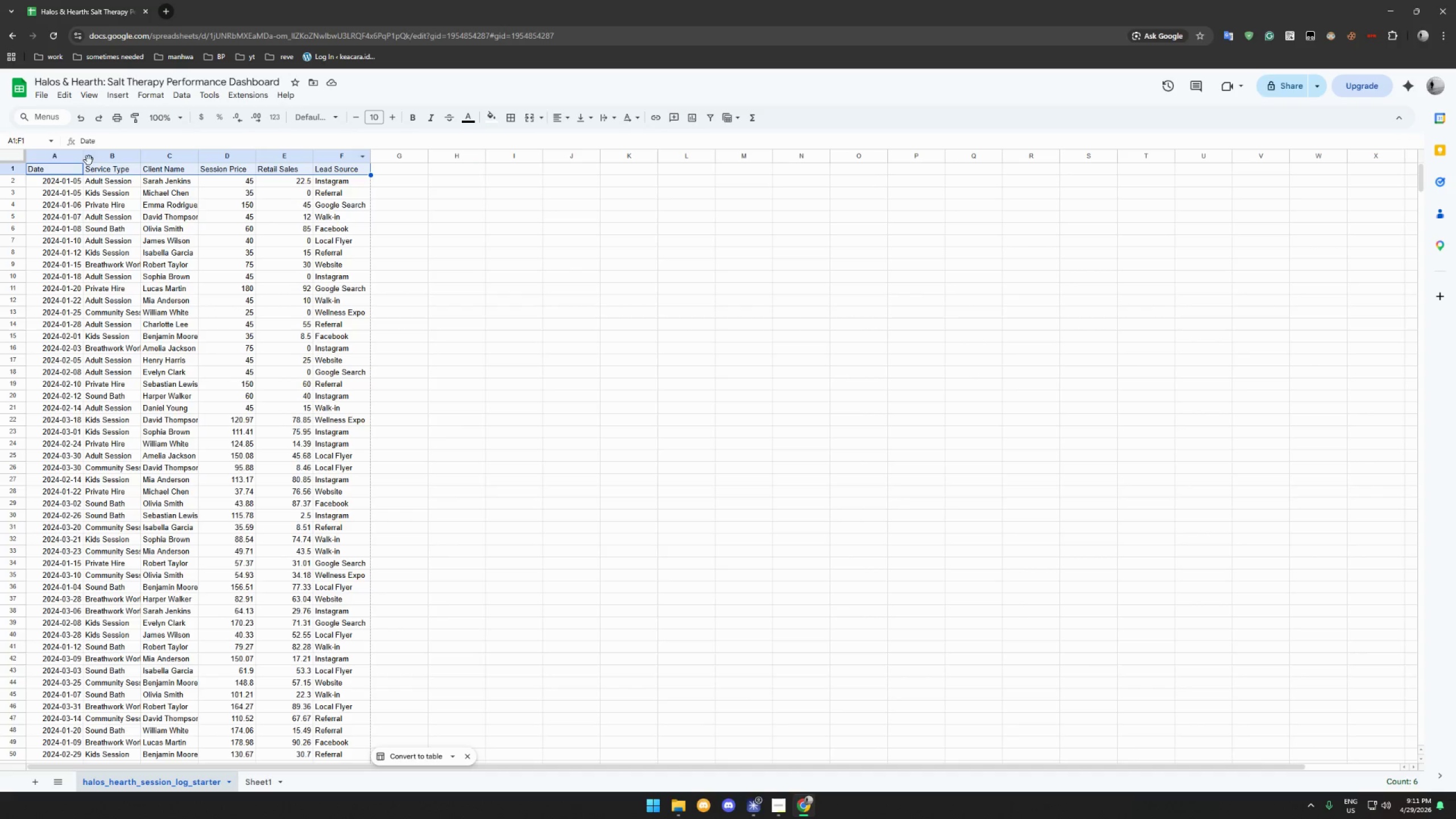 
left_click([62, 156])
 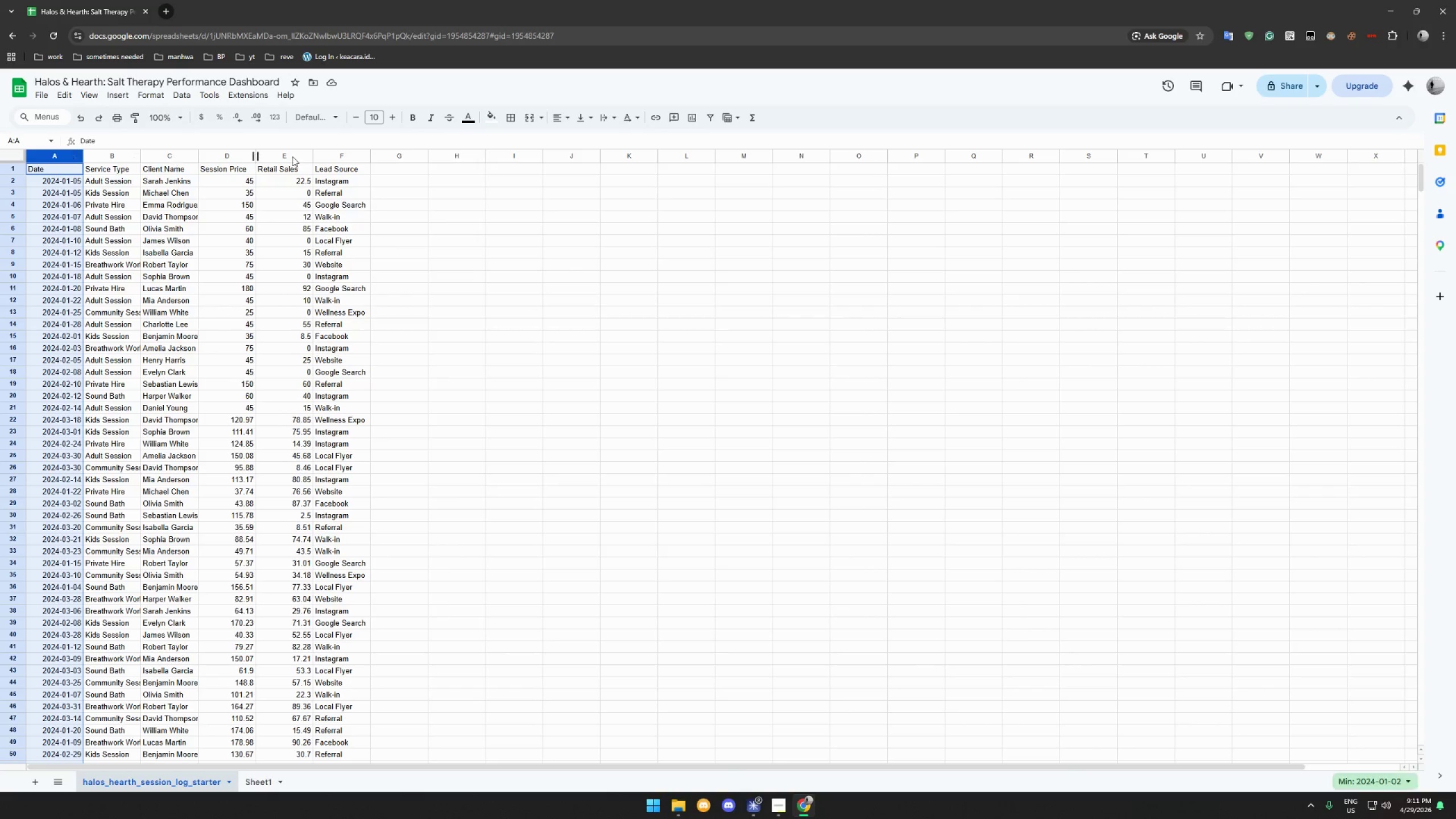 
hold_key(key=ShiftLeft, duration=0.48)
left_click([344, 155])
 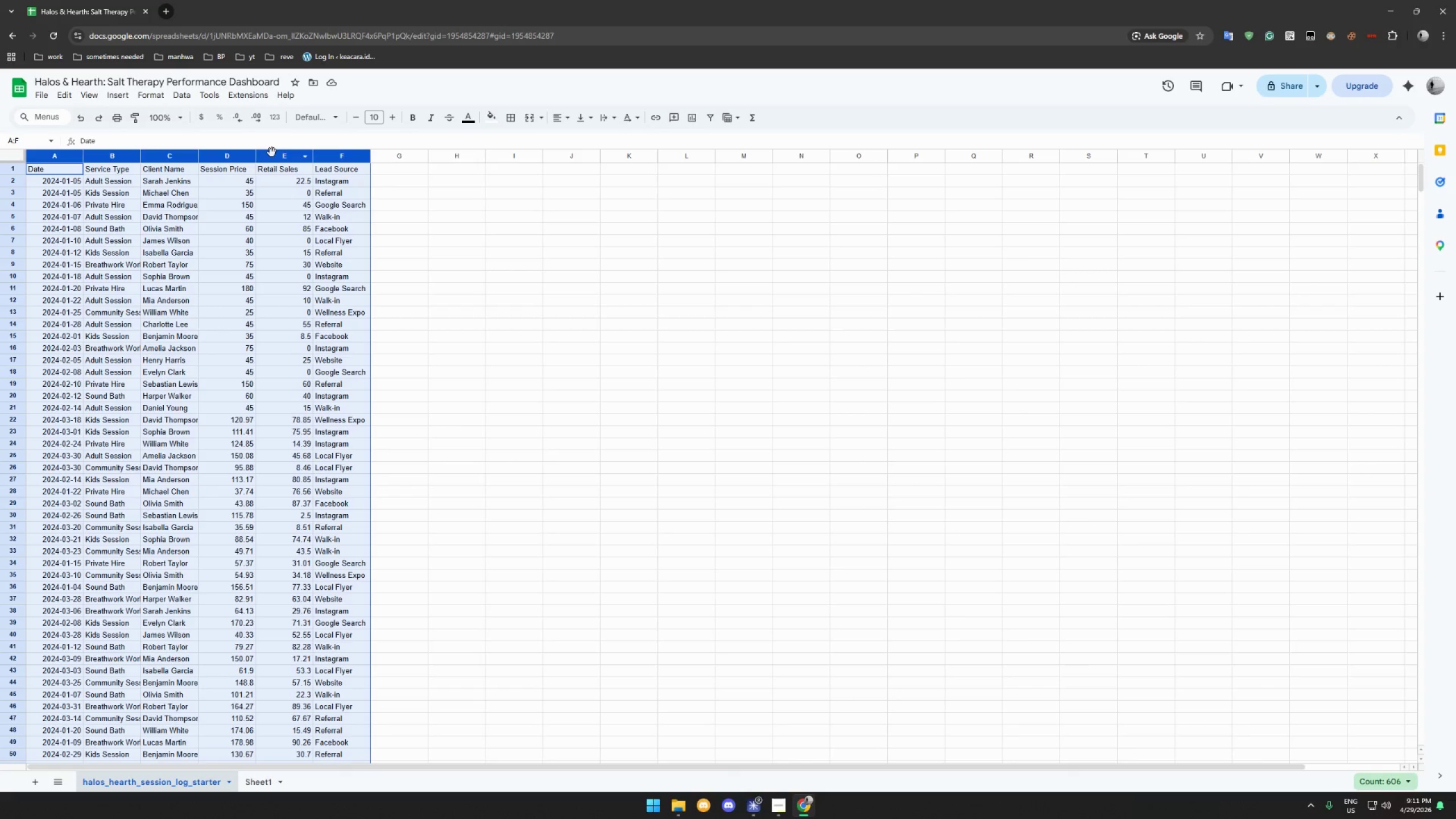 
key(Control+C)
 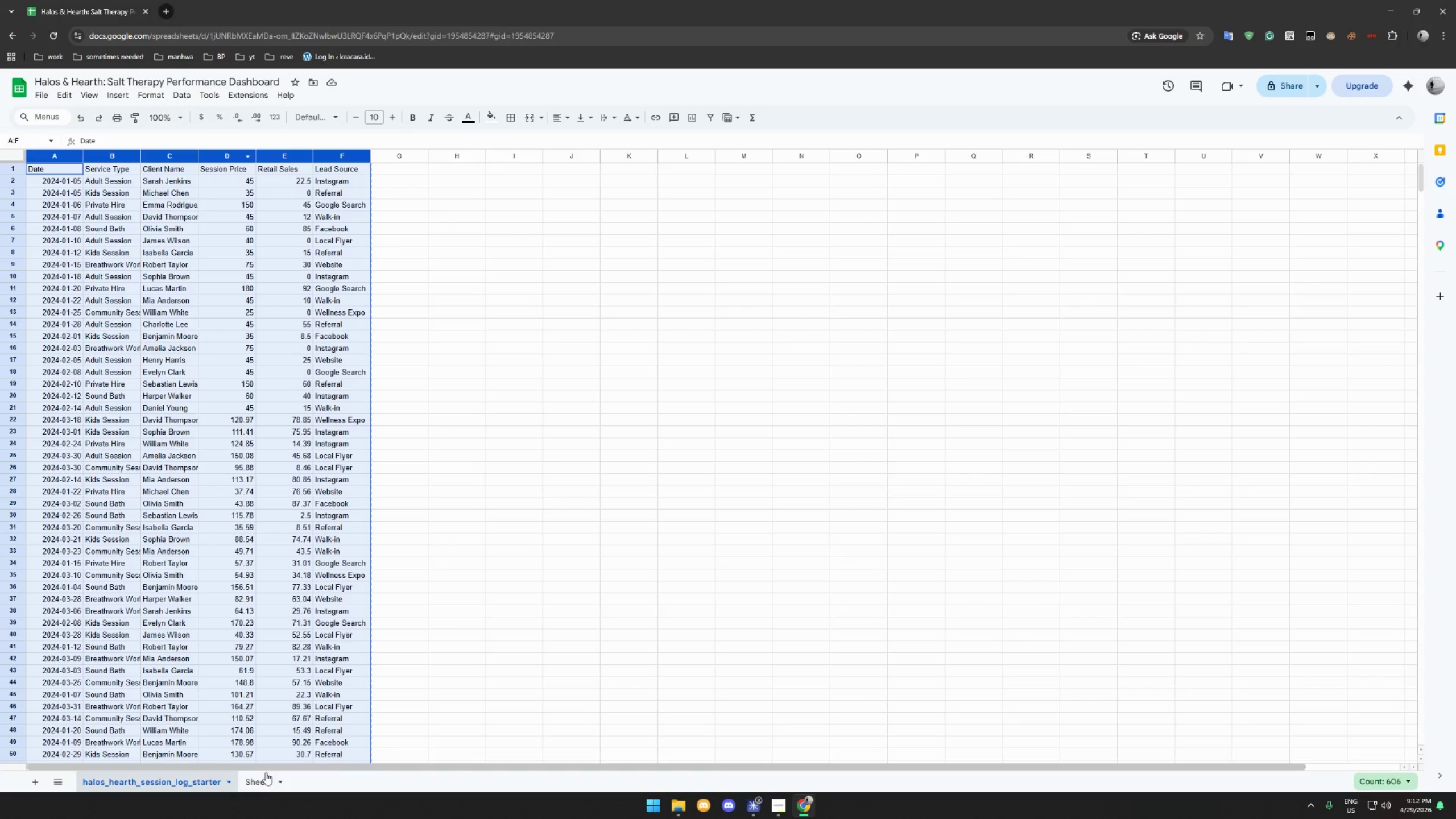 
left_click([262, 781])
 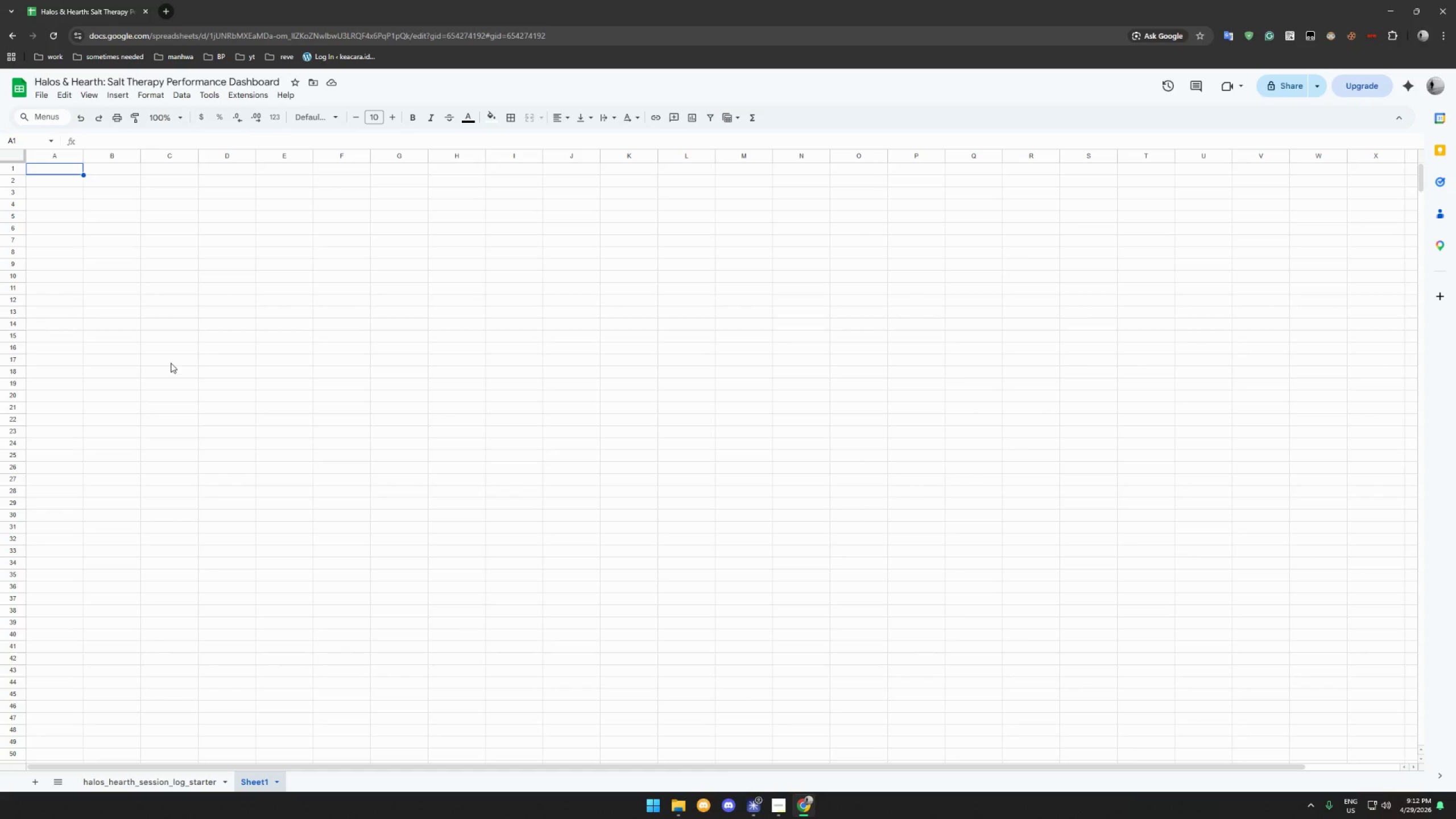 
key(Control+V)
 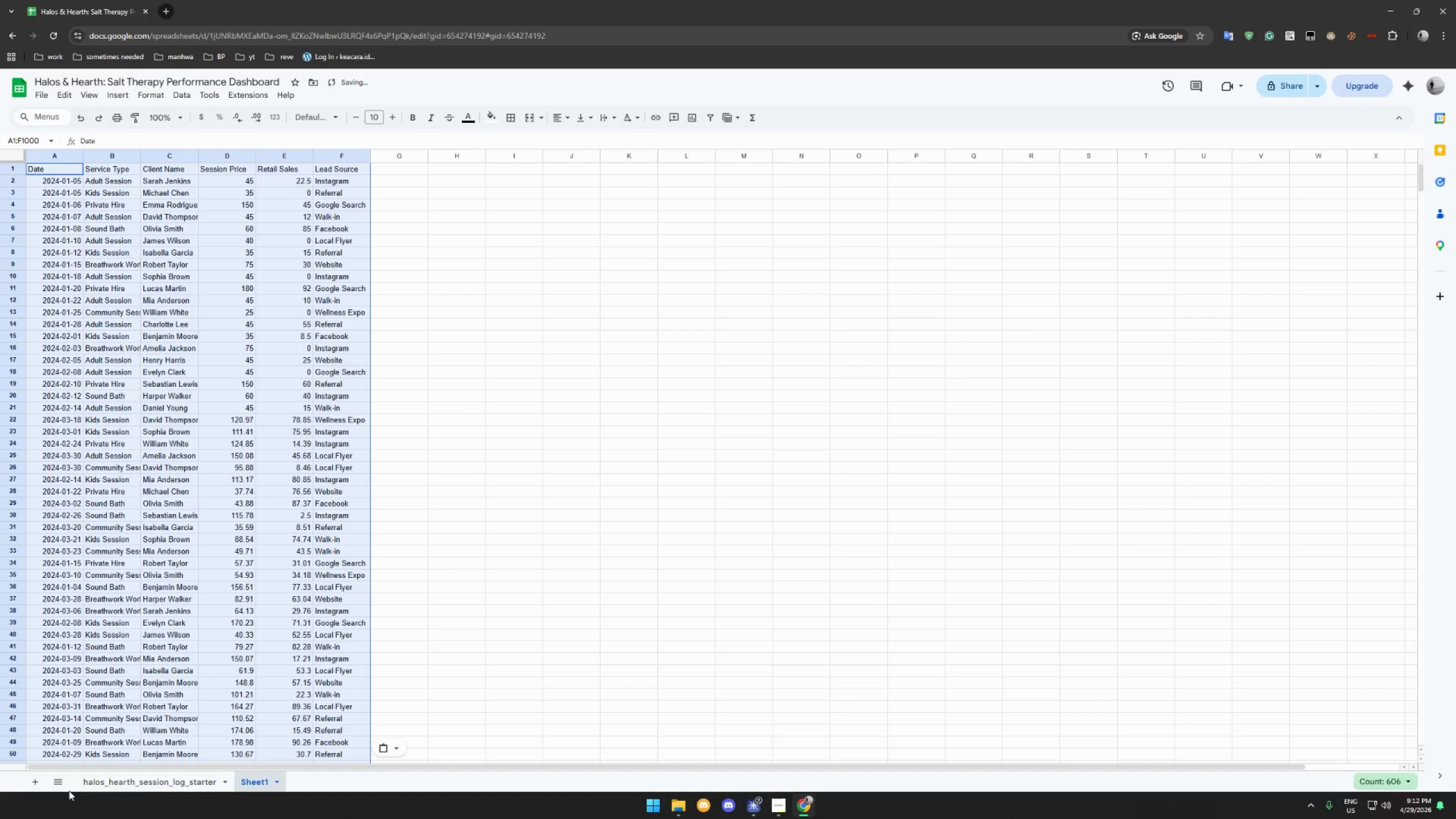 
right_click([142, 783])
 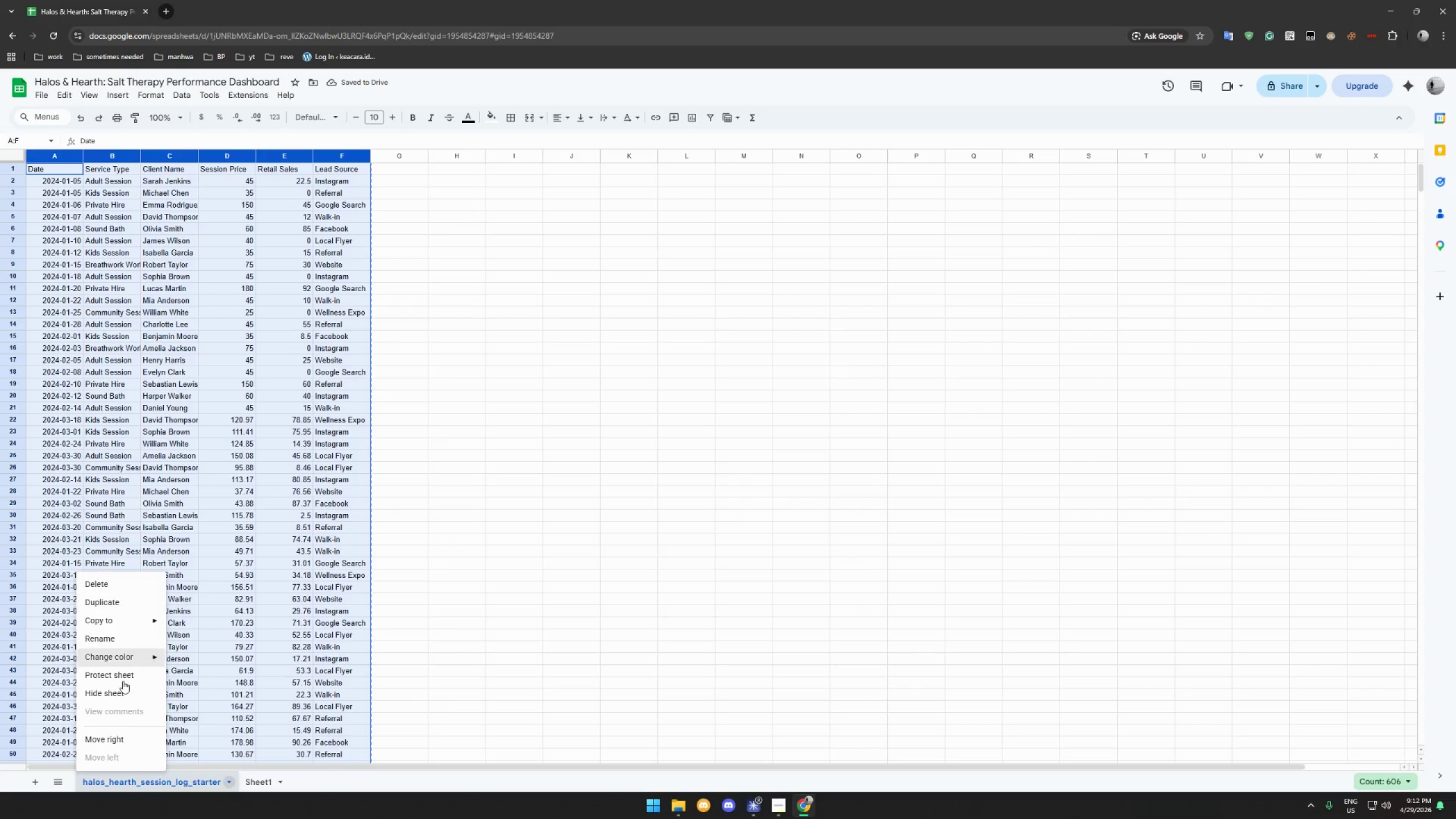 
left_click([123, 698])
 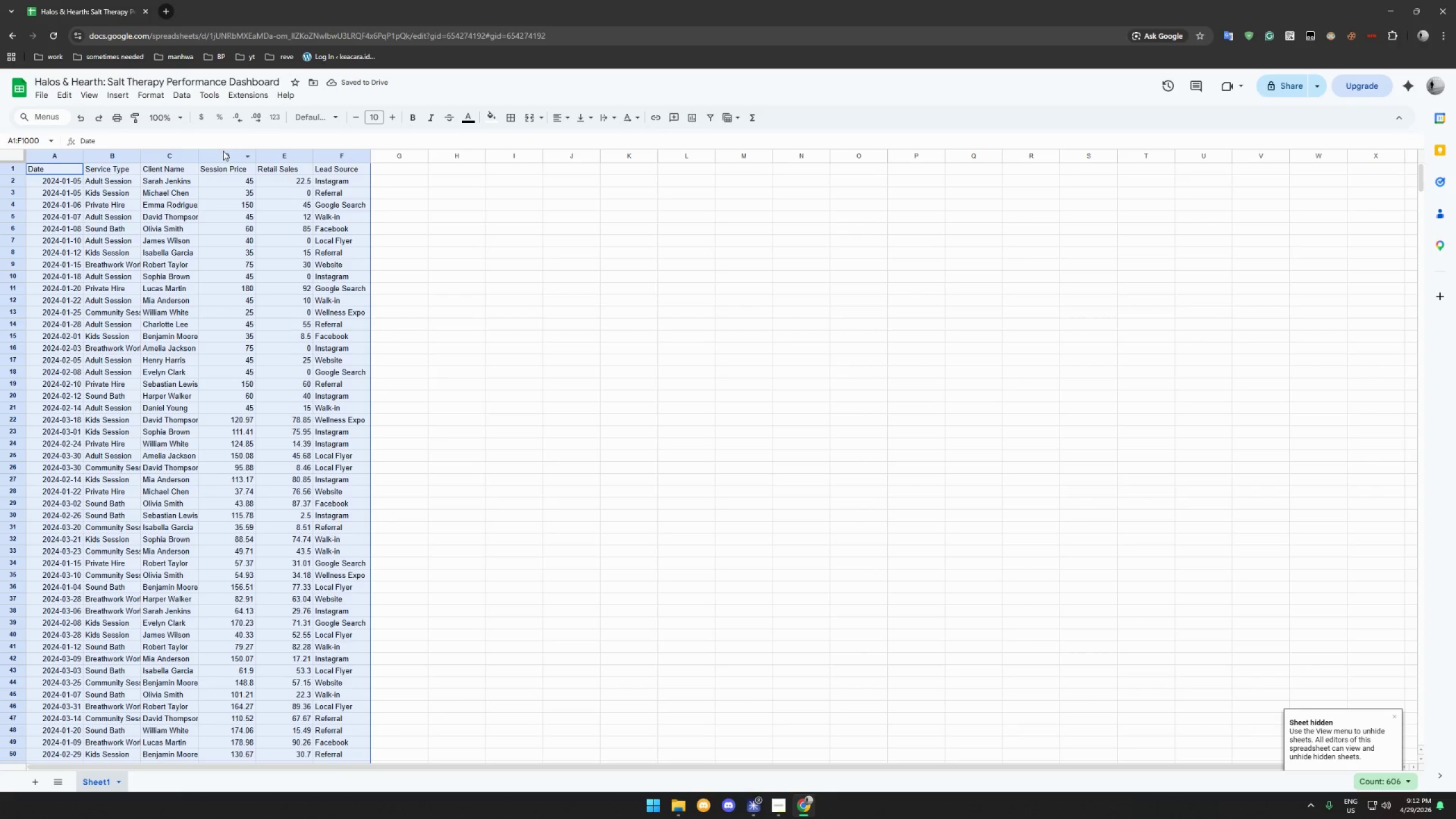 
left_click([57, 172])
 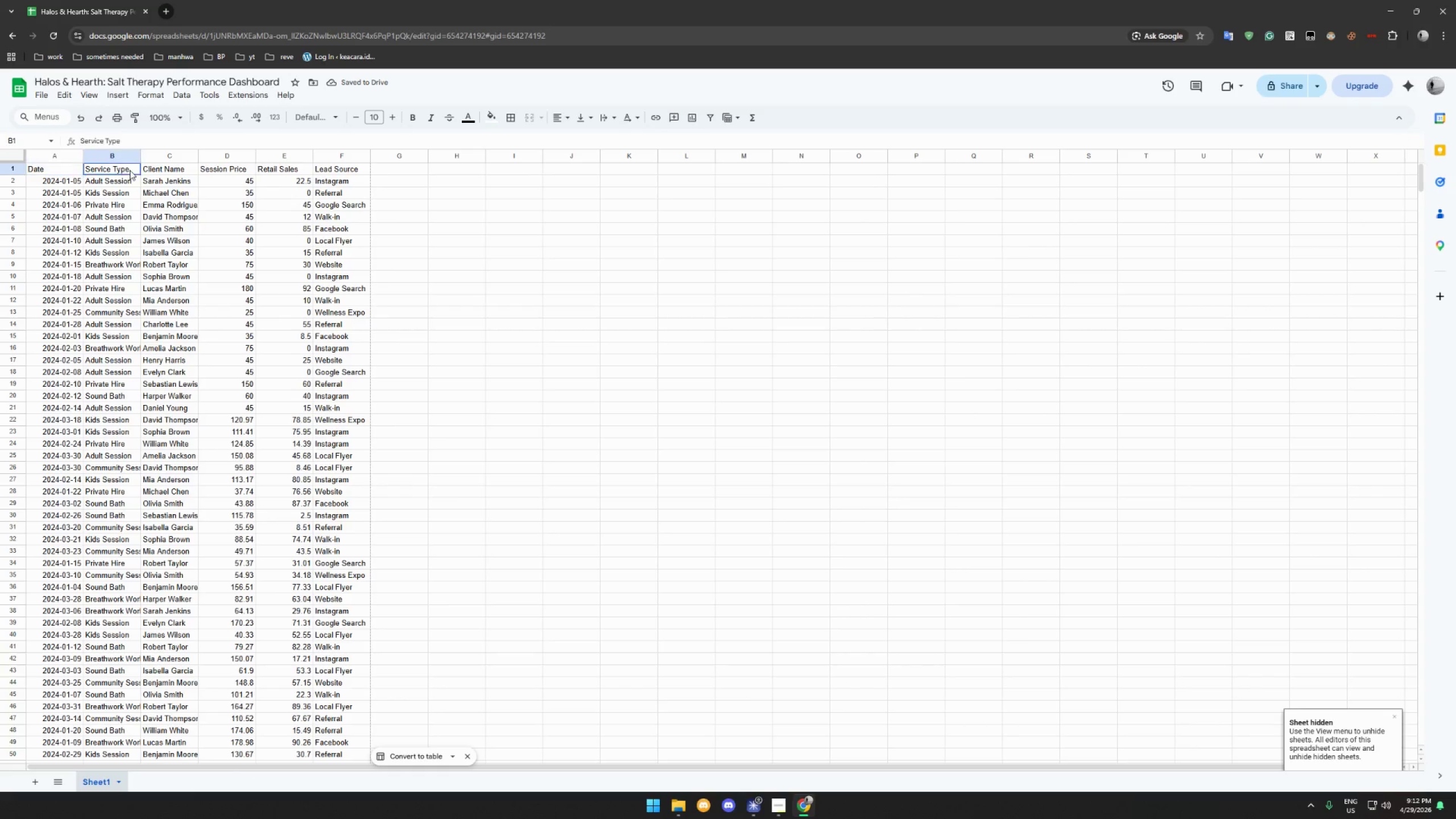 
double_click([180, 167])
 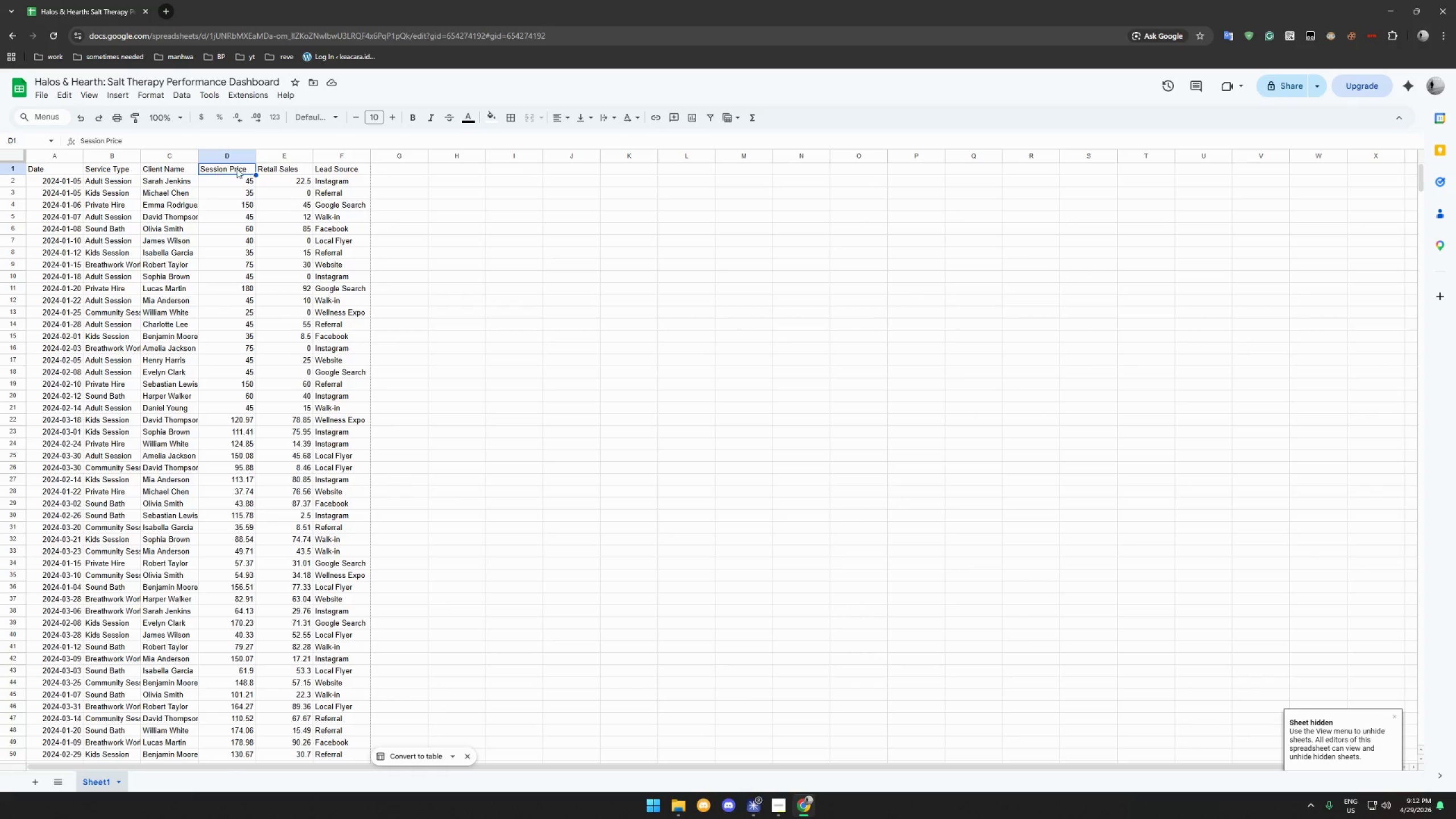 
triple_click([270, 171])
 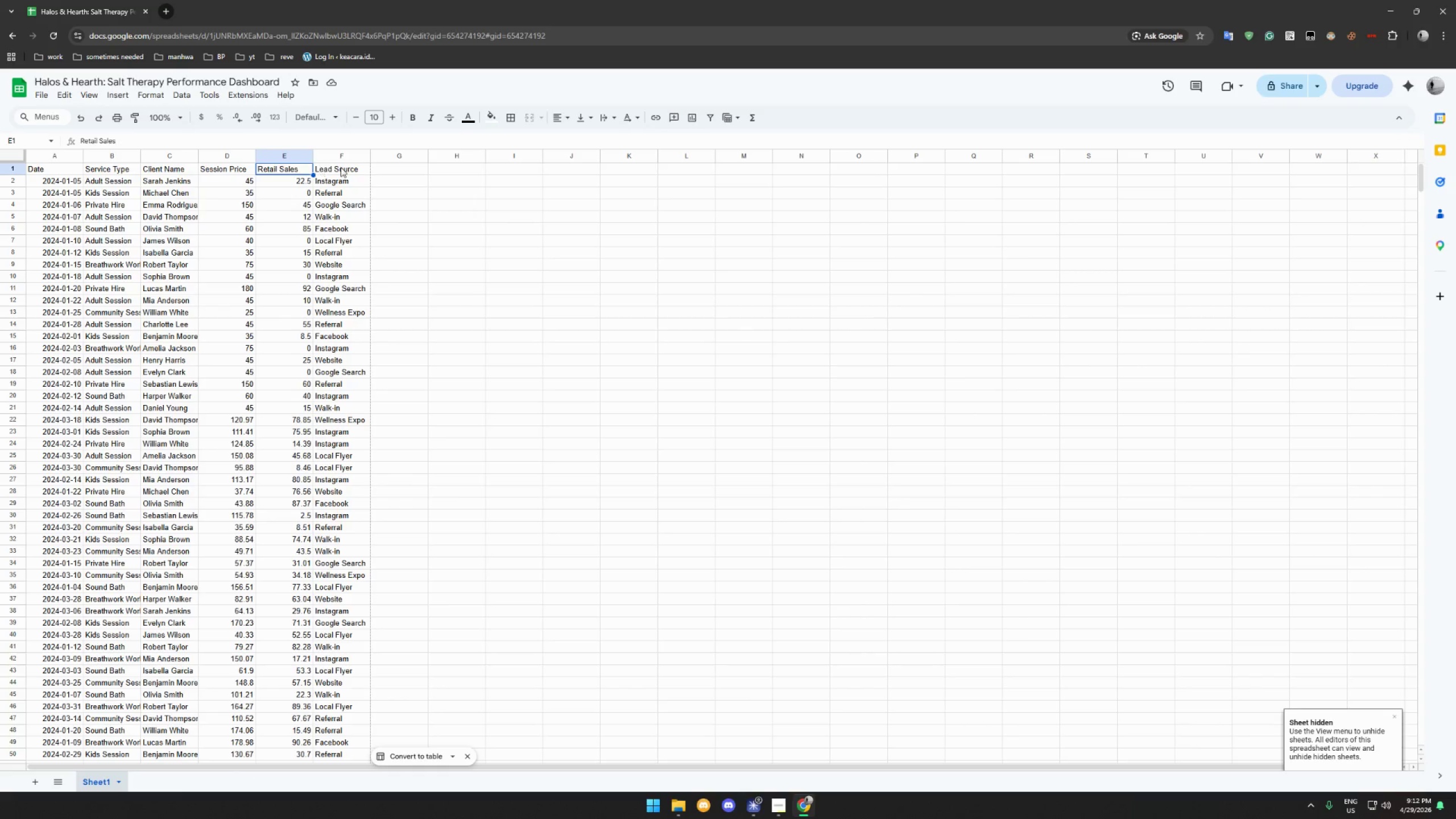 
left_click([341, 167])
 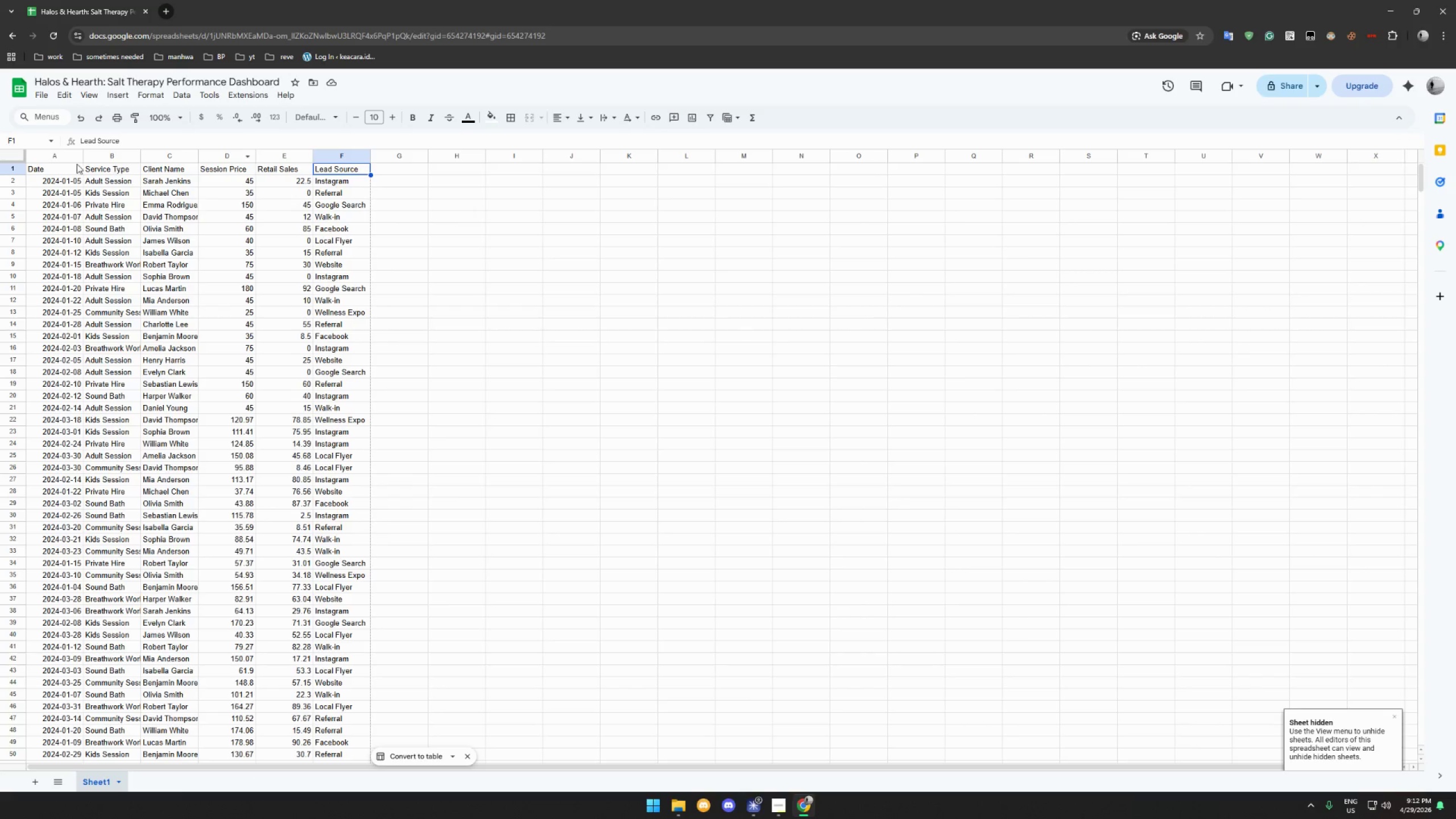 
left_click_drag(start_coordinate=[54, 168], to_coordinate=[512, 171])
 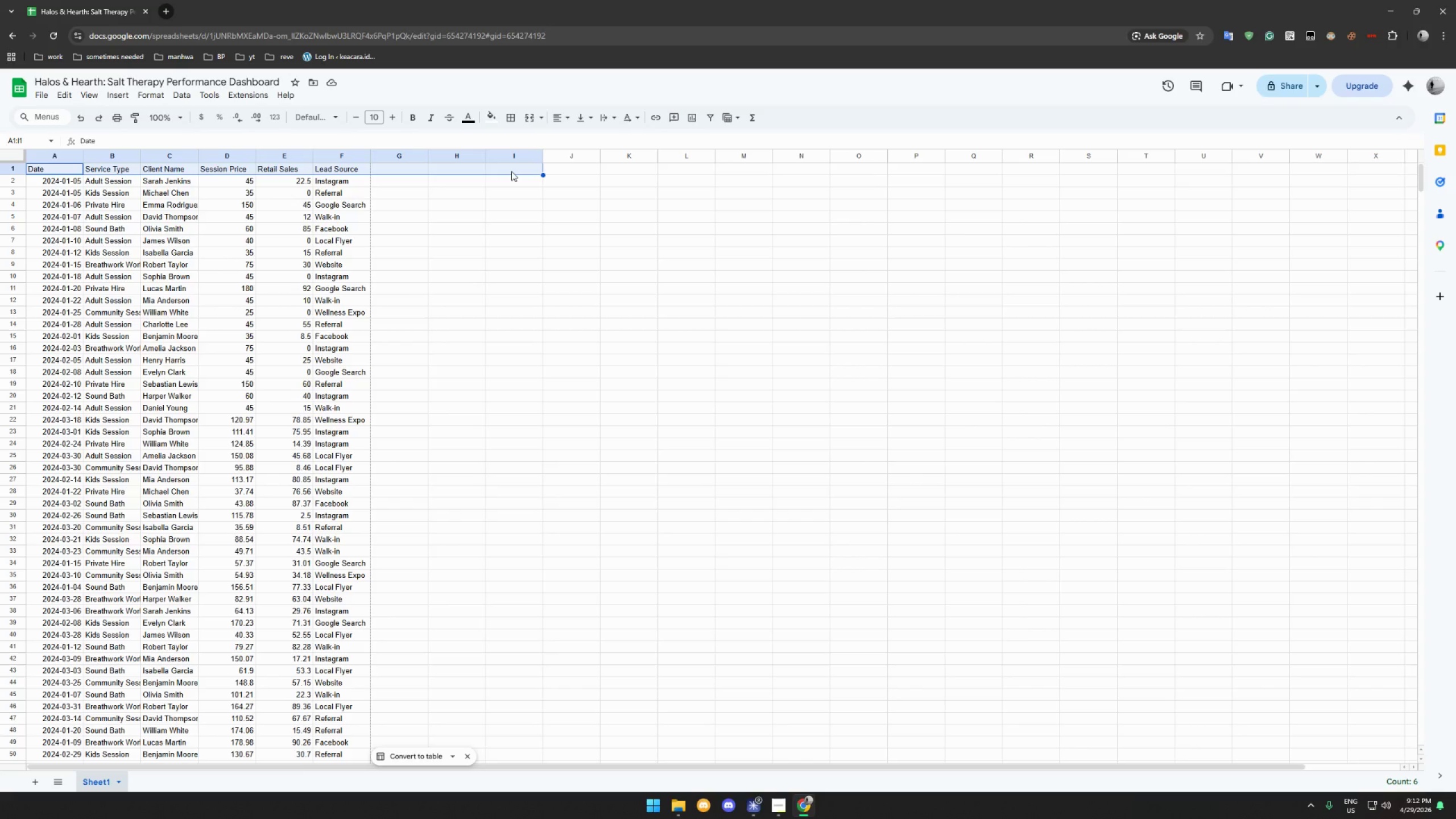 
wait(6.05)
 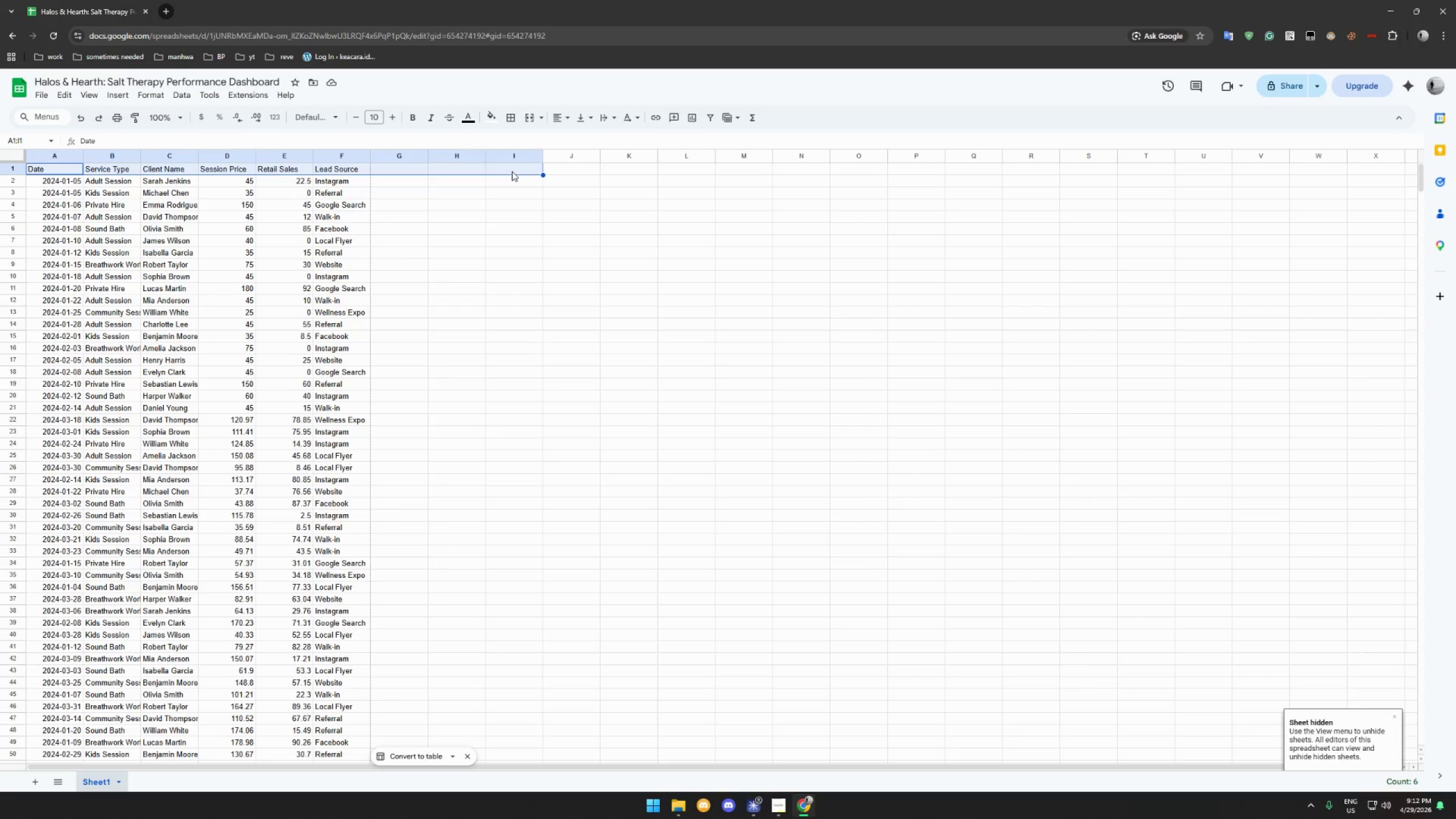 
left_click([504, 206])
 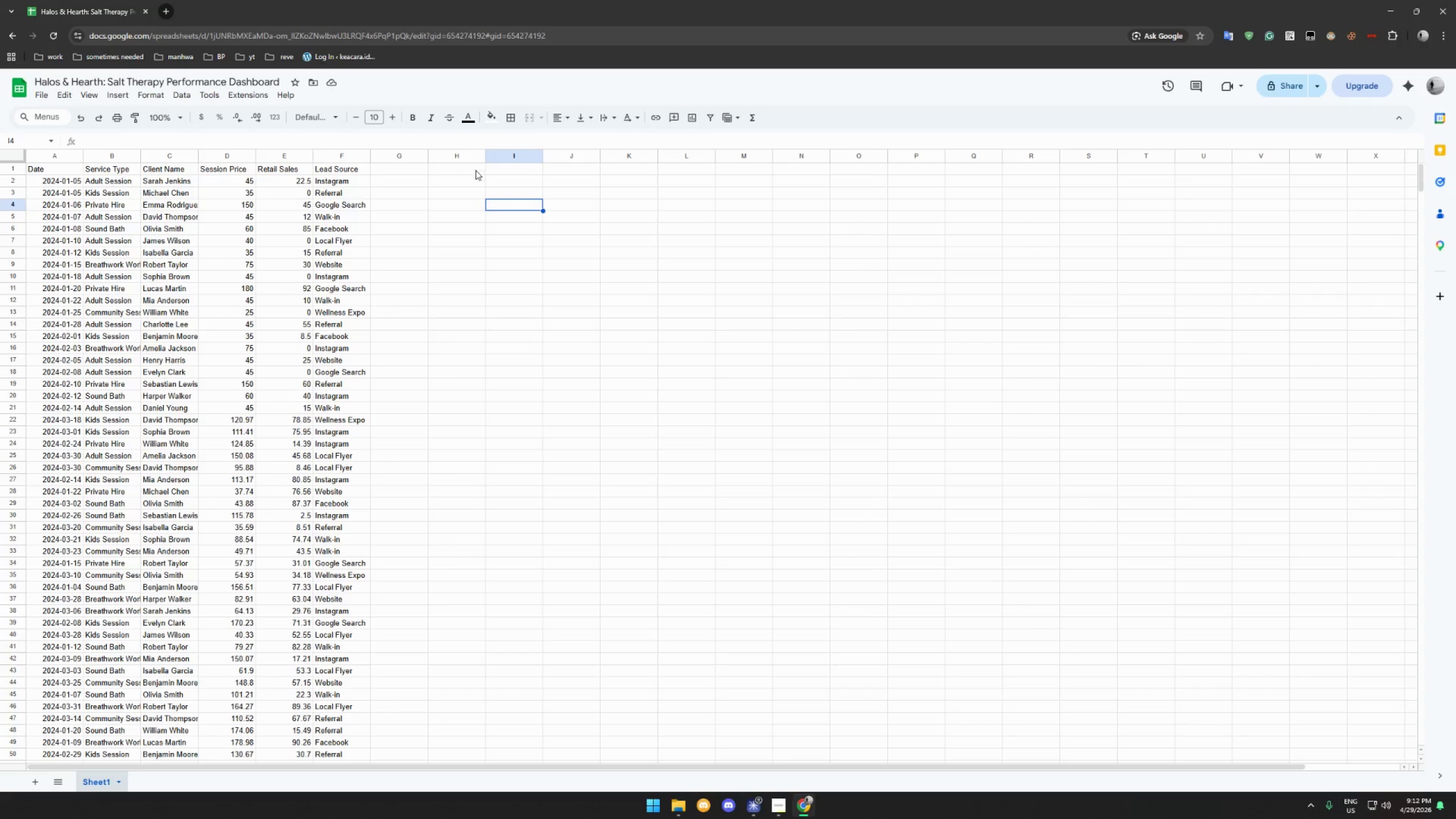 
left_click_drag(start_coordinate=[472, 166], to_coordinate=[51, 173])
 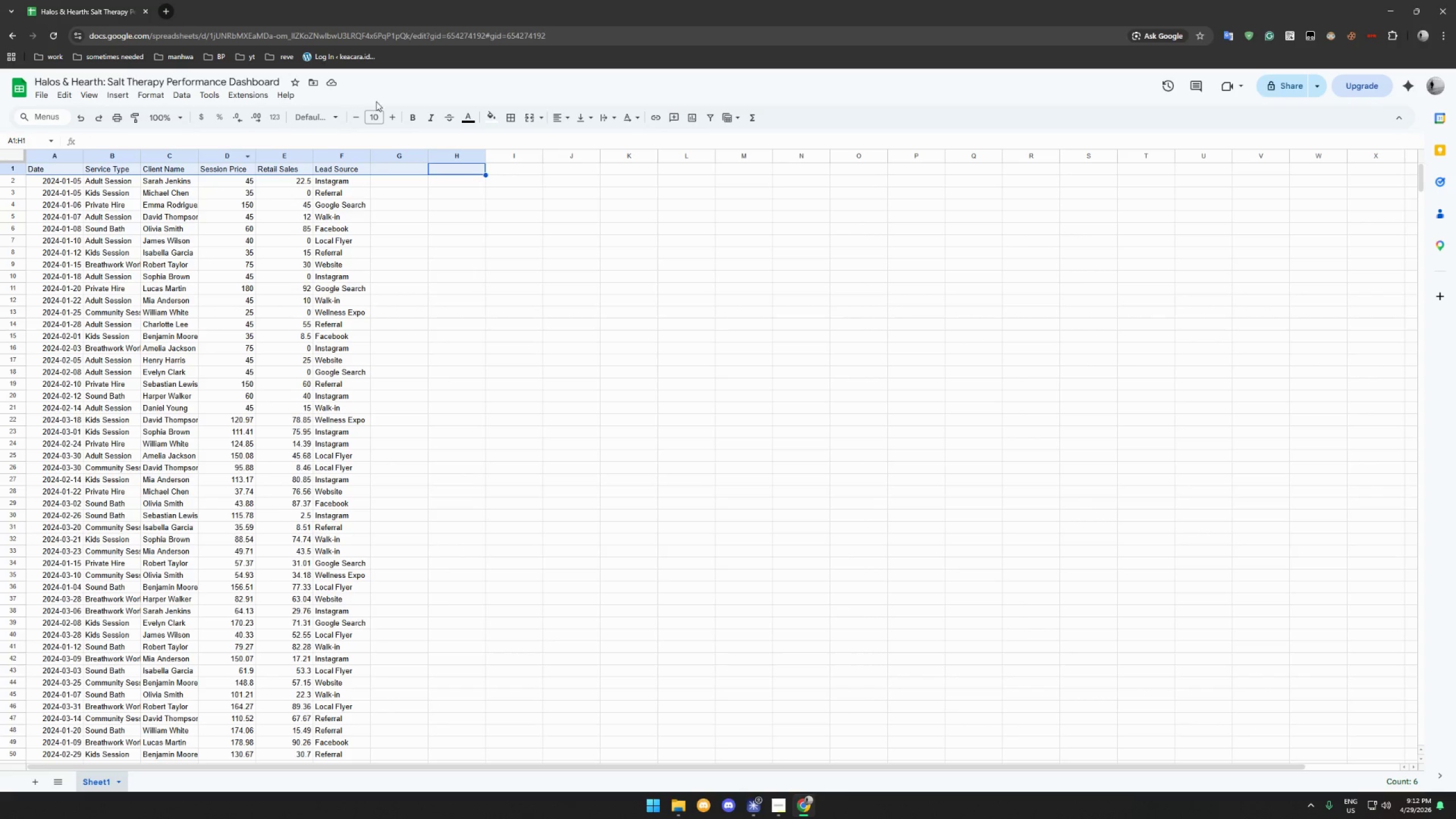 
left_click([413, 119])
 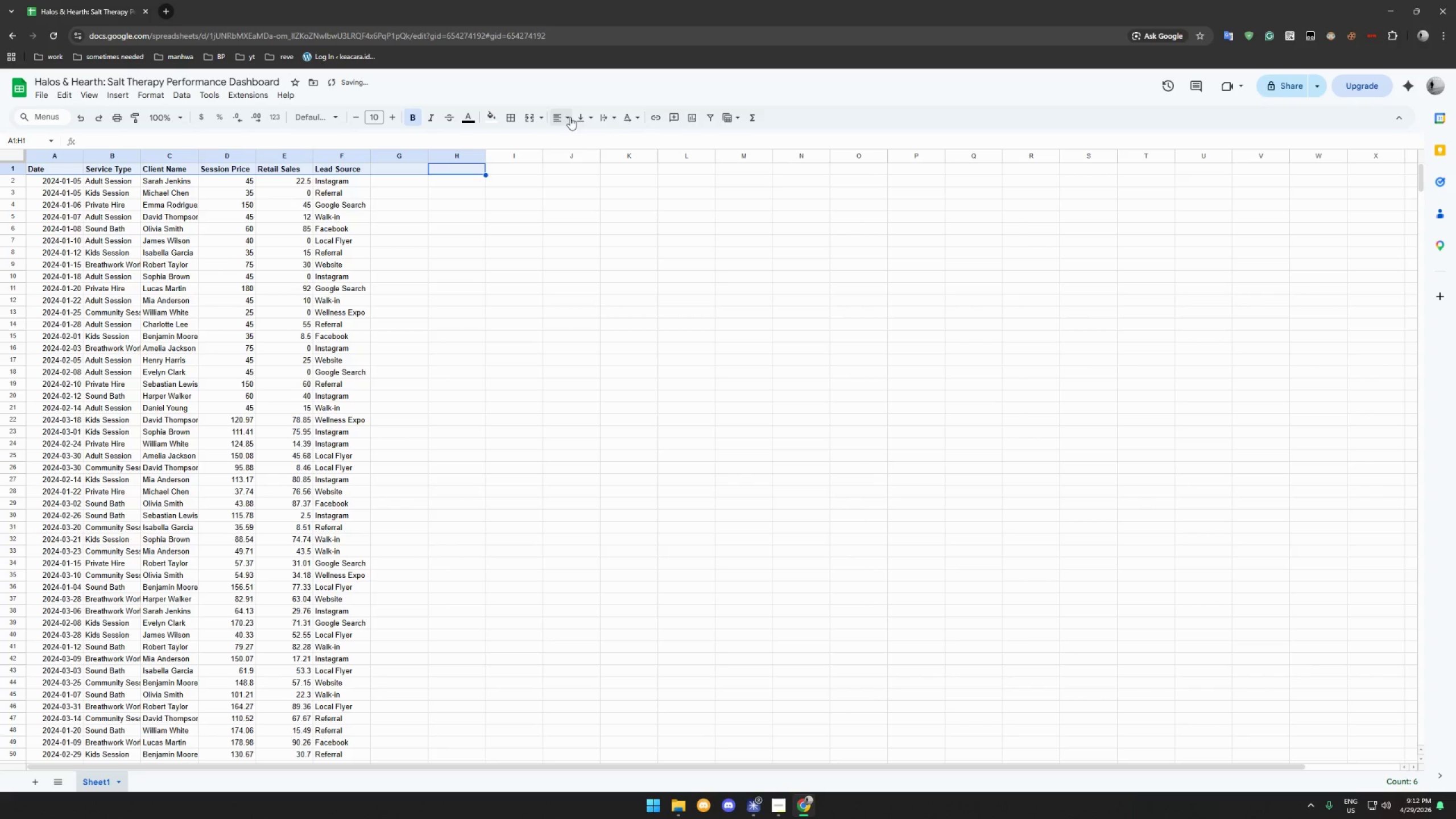 
double_click([580, 140])
 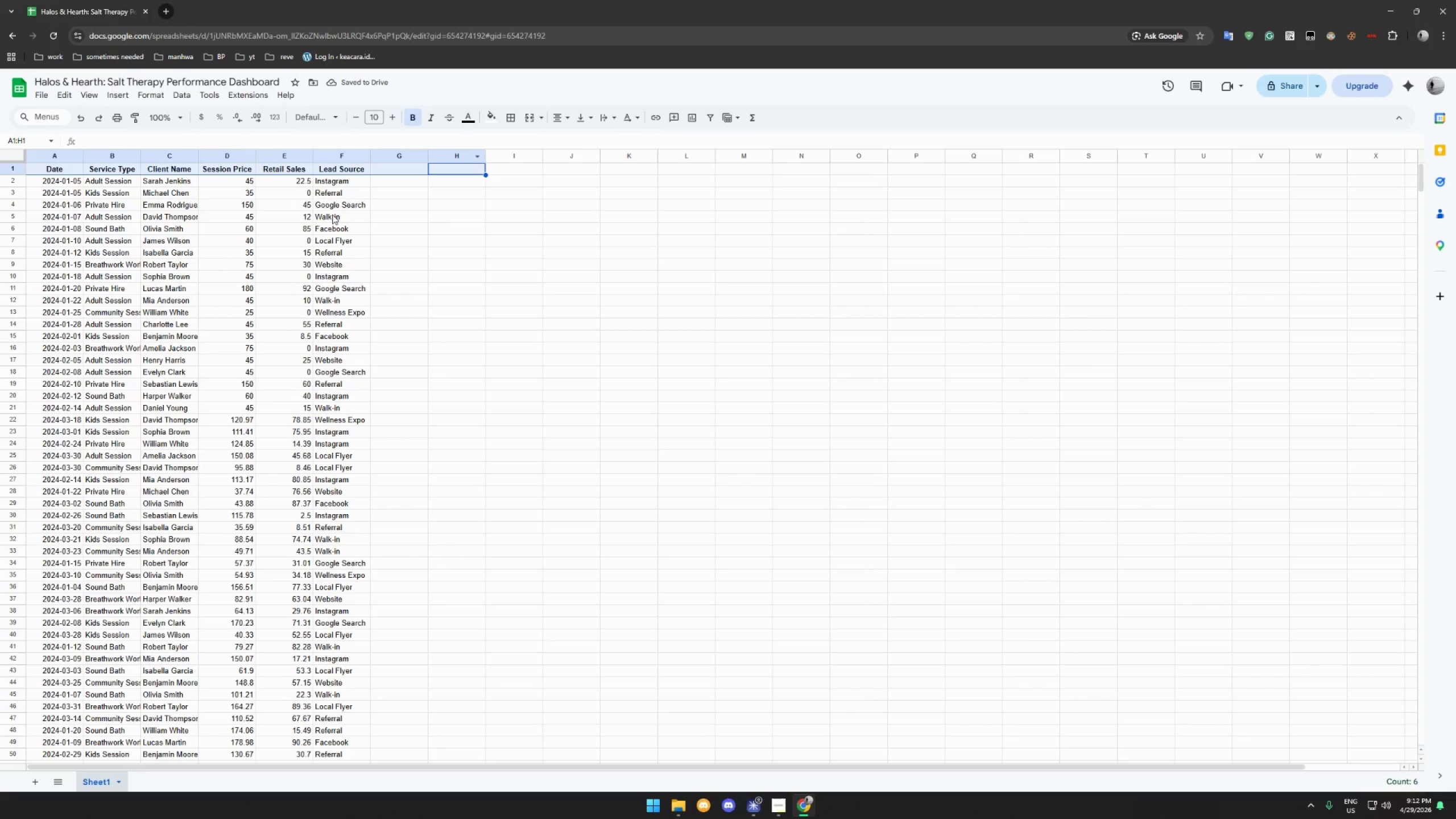 
left_click([164, 212])
 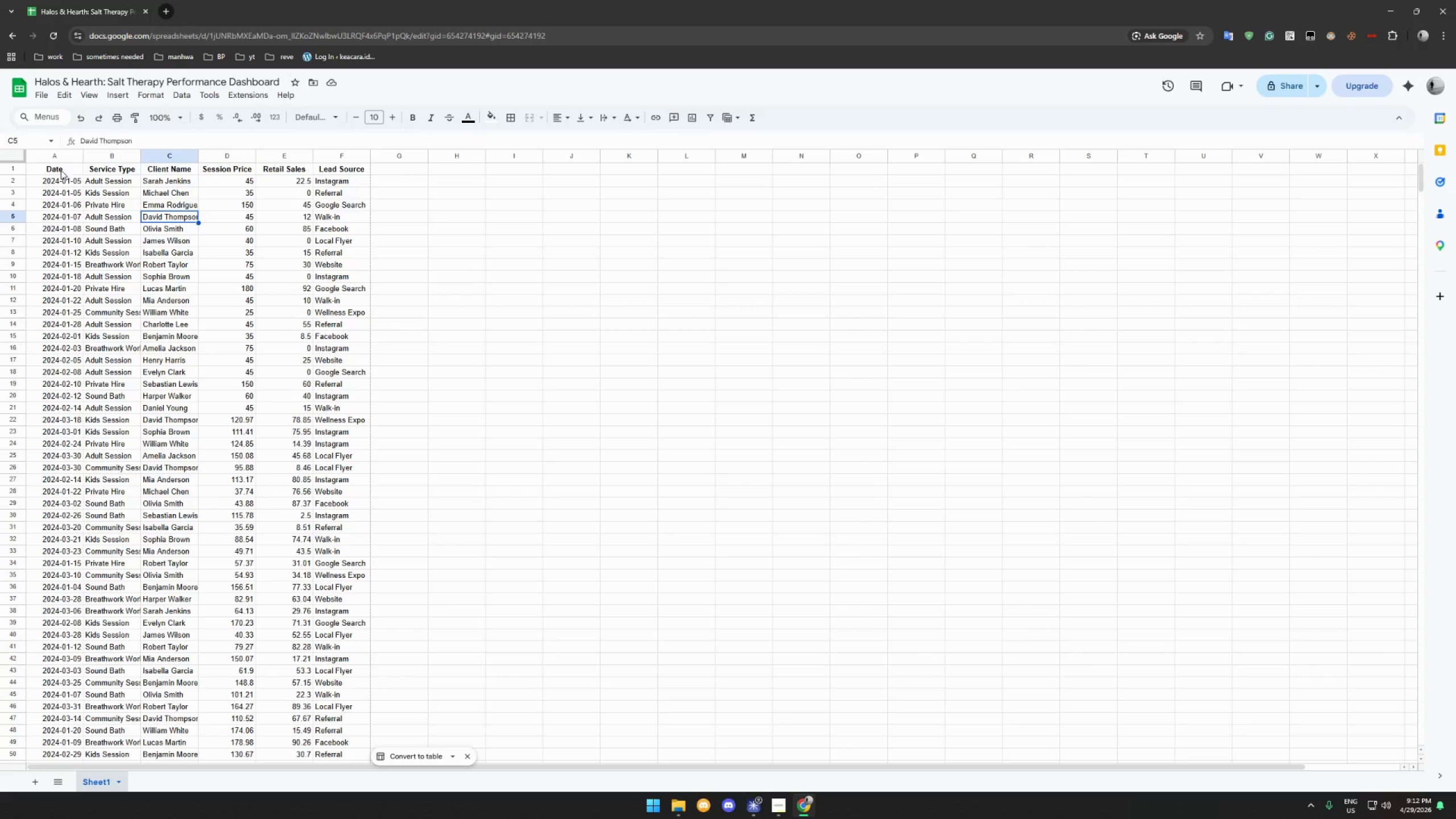 
left_click([48, 153])
 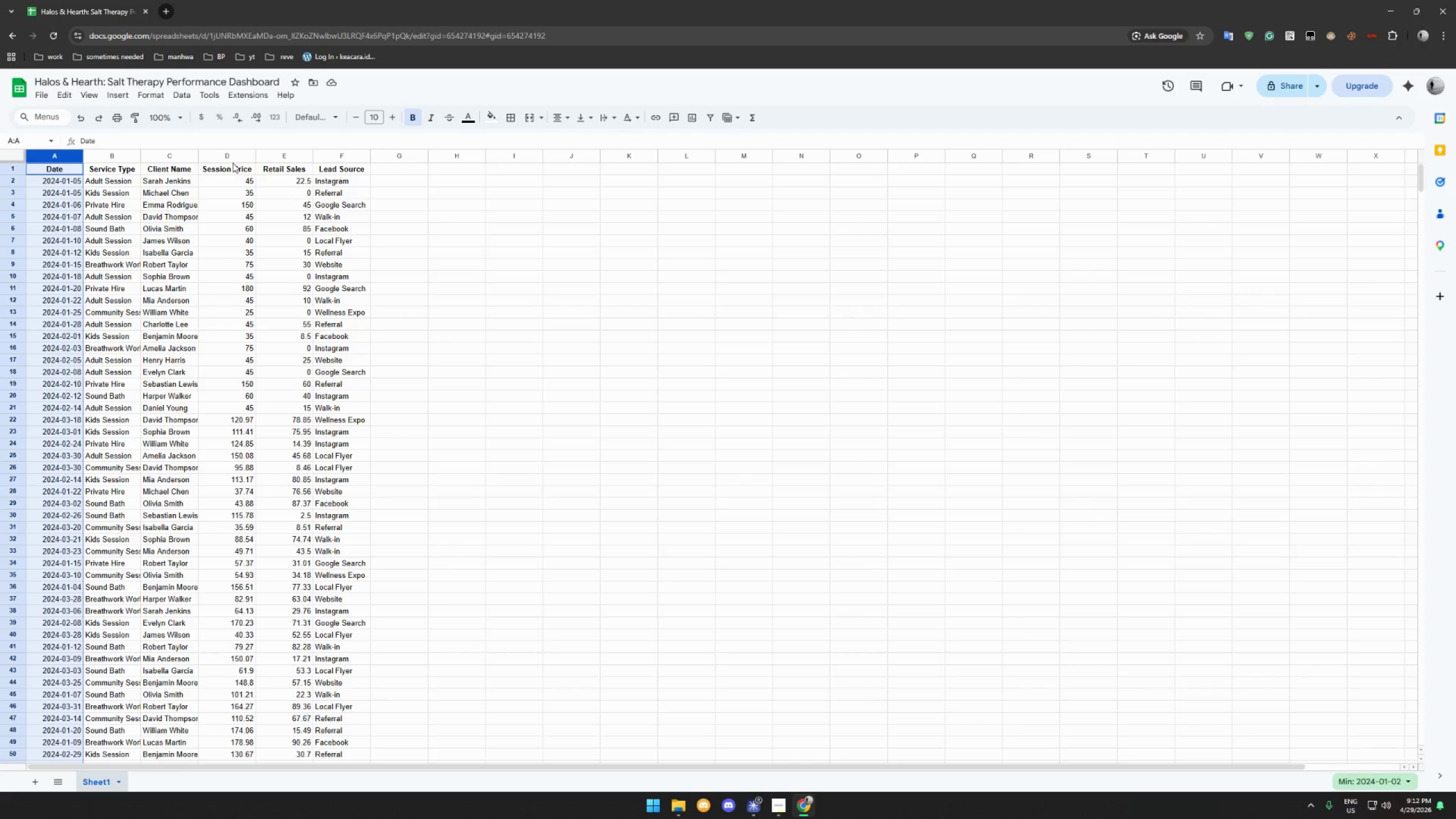 
hold_key(key=ControlLeft, duration=1.5)
left_click([233, 163])
 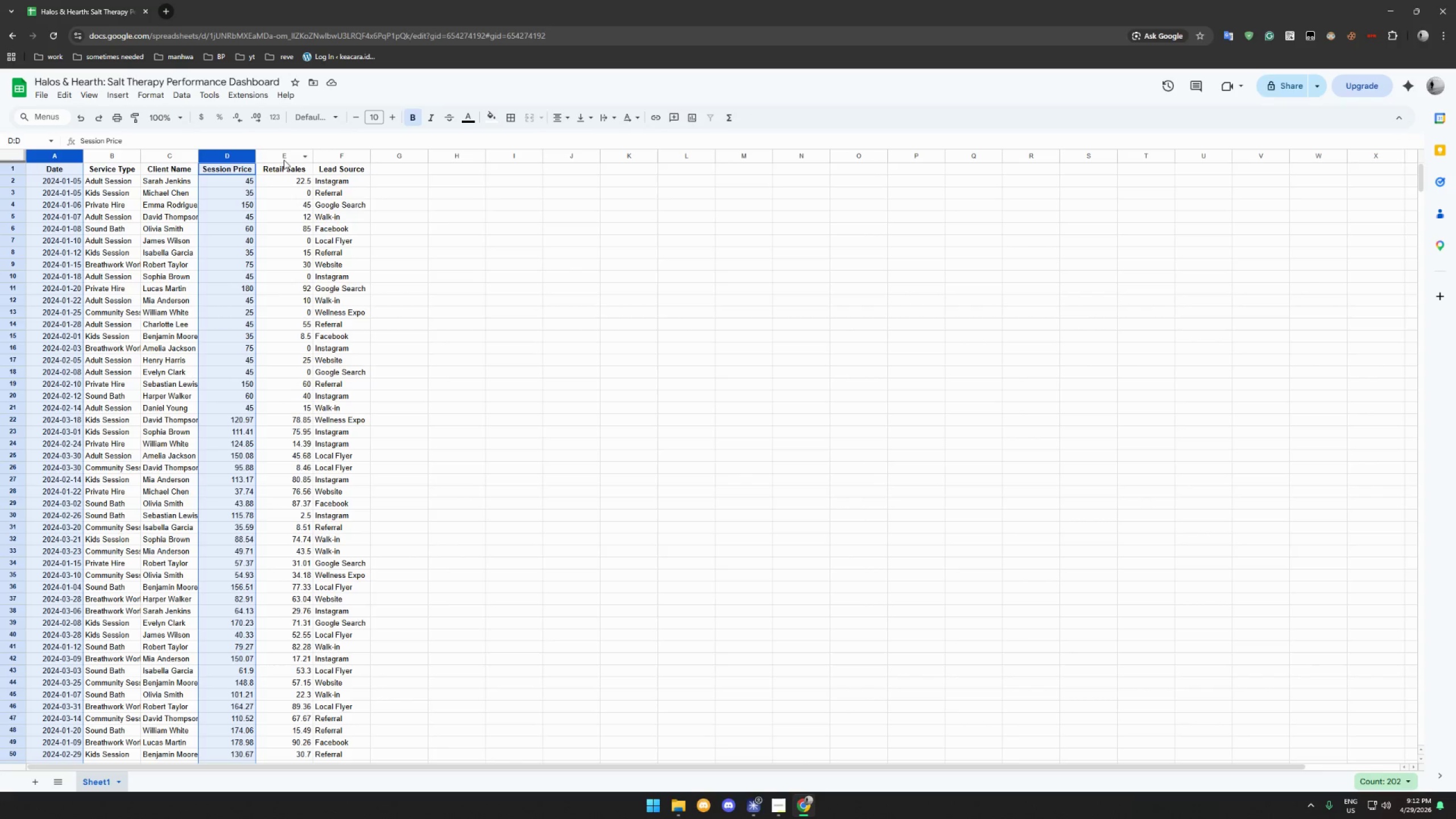 
left_click([284, 159])
 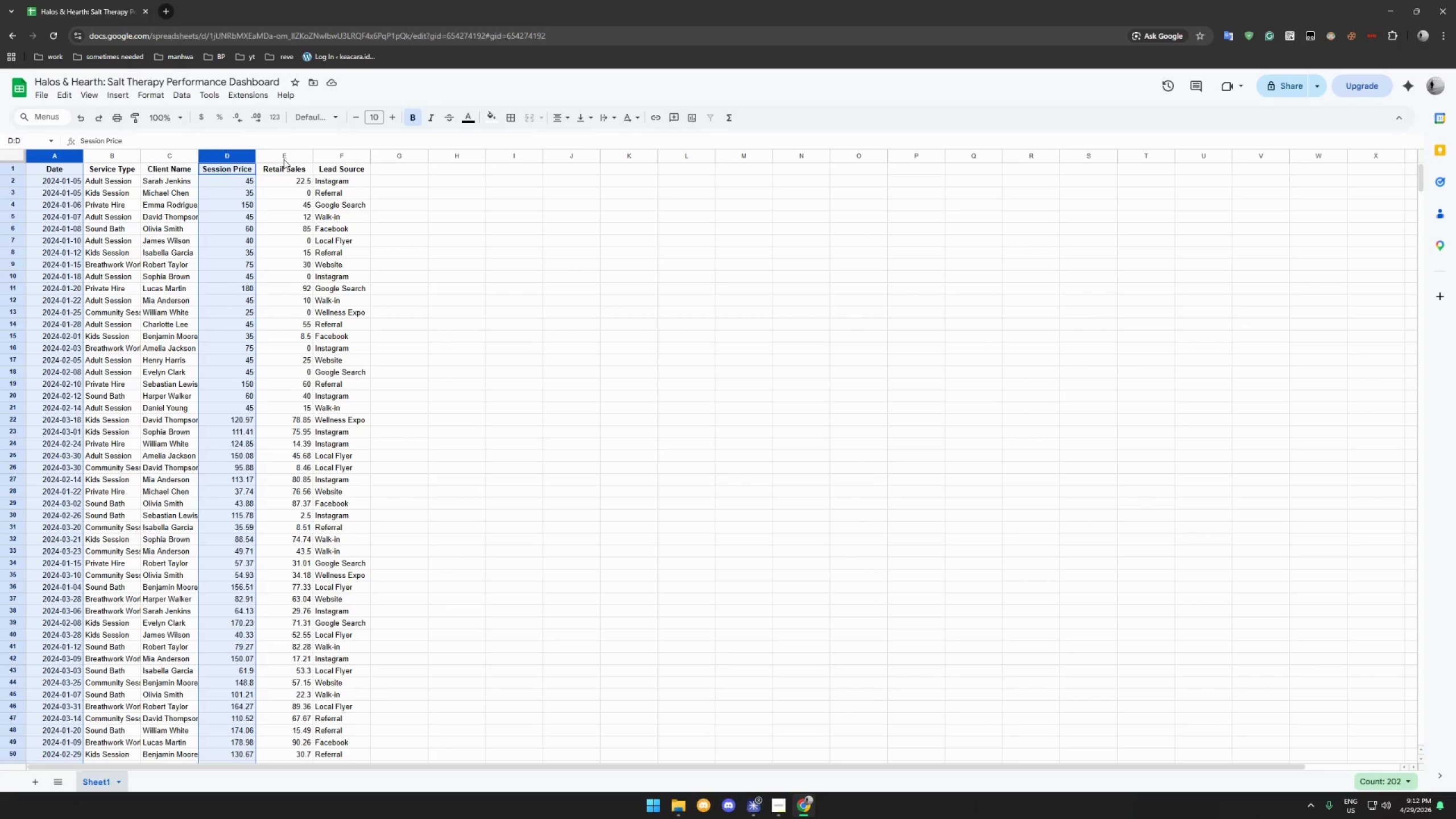 
key(Control+ControlLeft)
 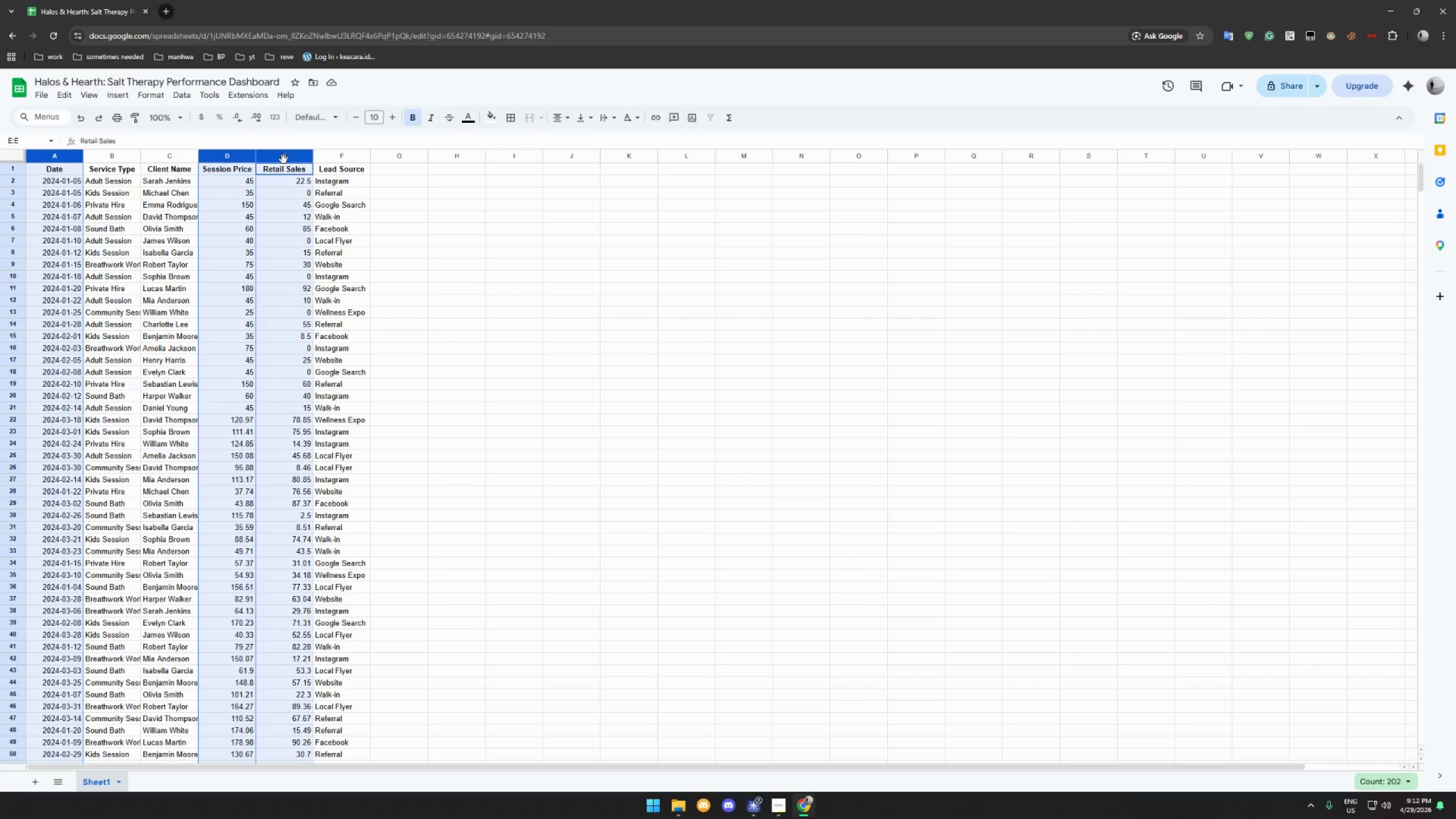 
key(Control+ControlLeft)
 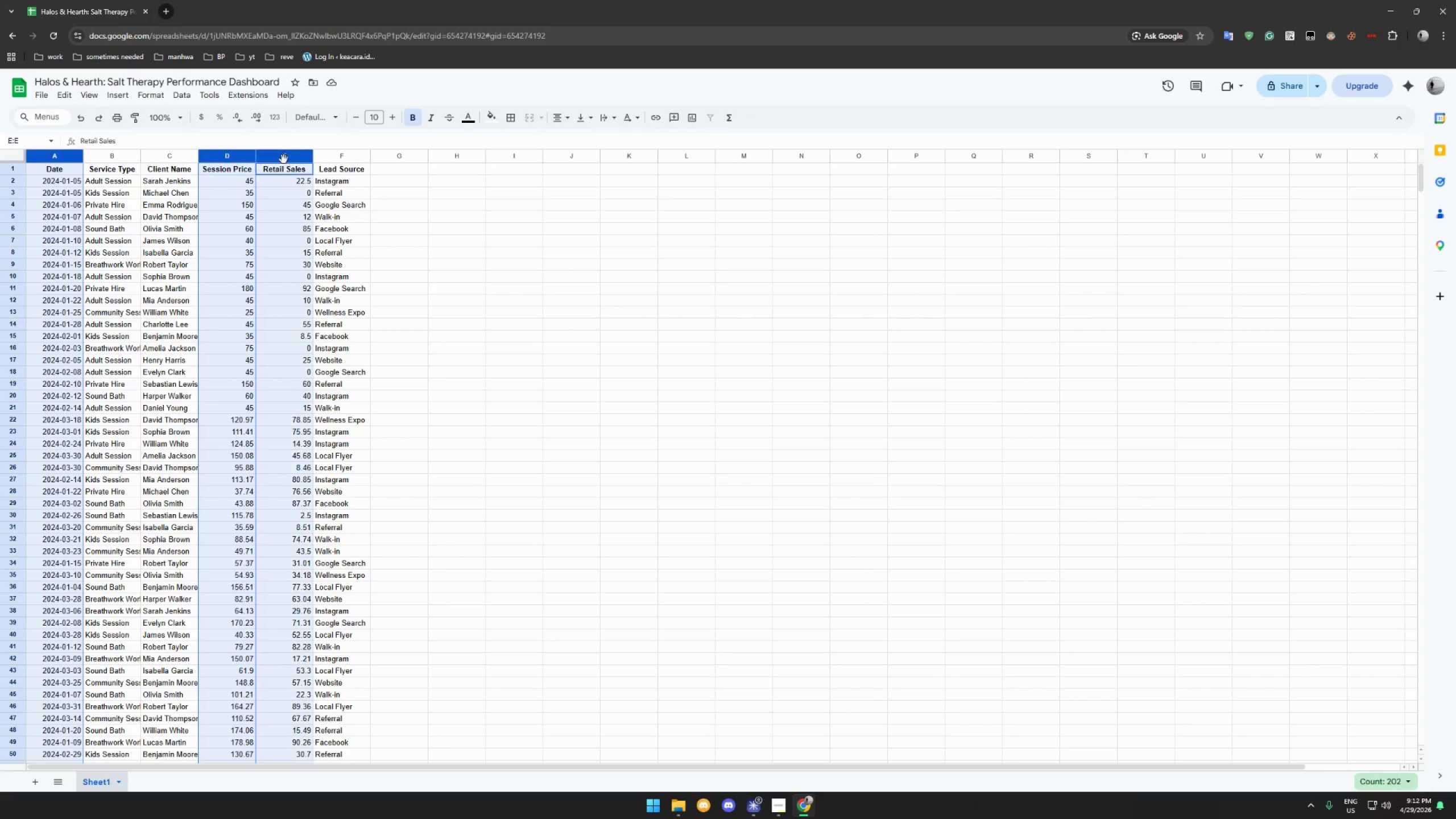 
key(Control+ControlLeft)
 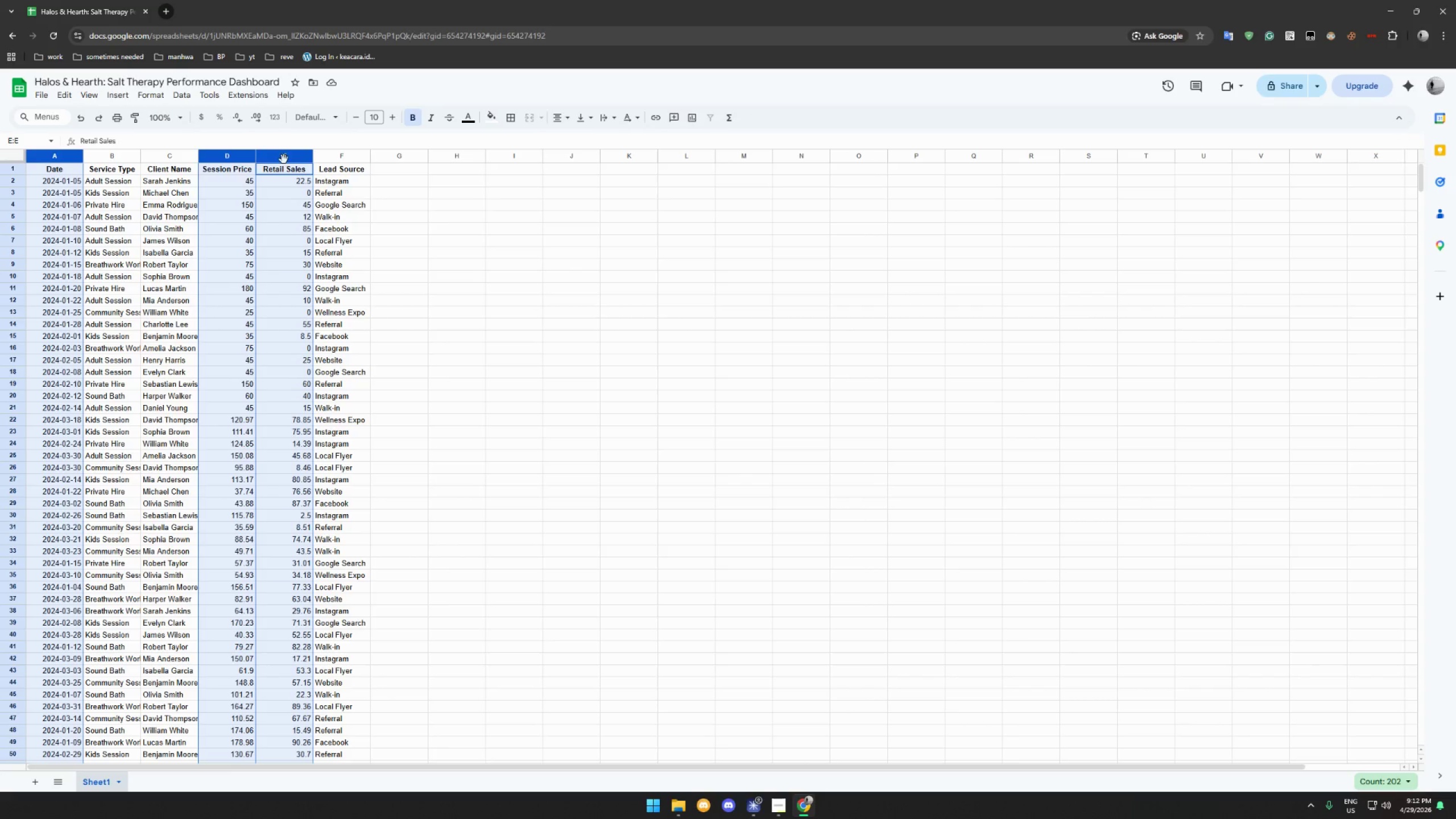 
key(Control+ControlLeft)
 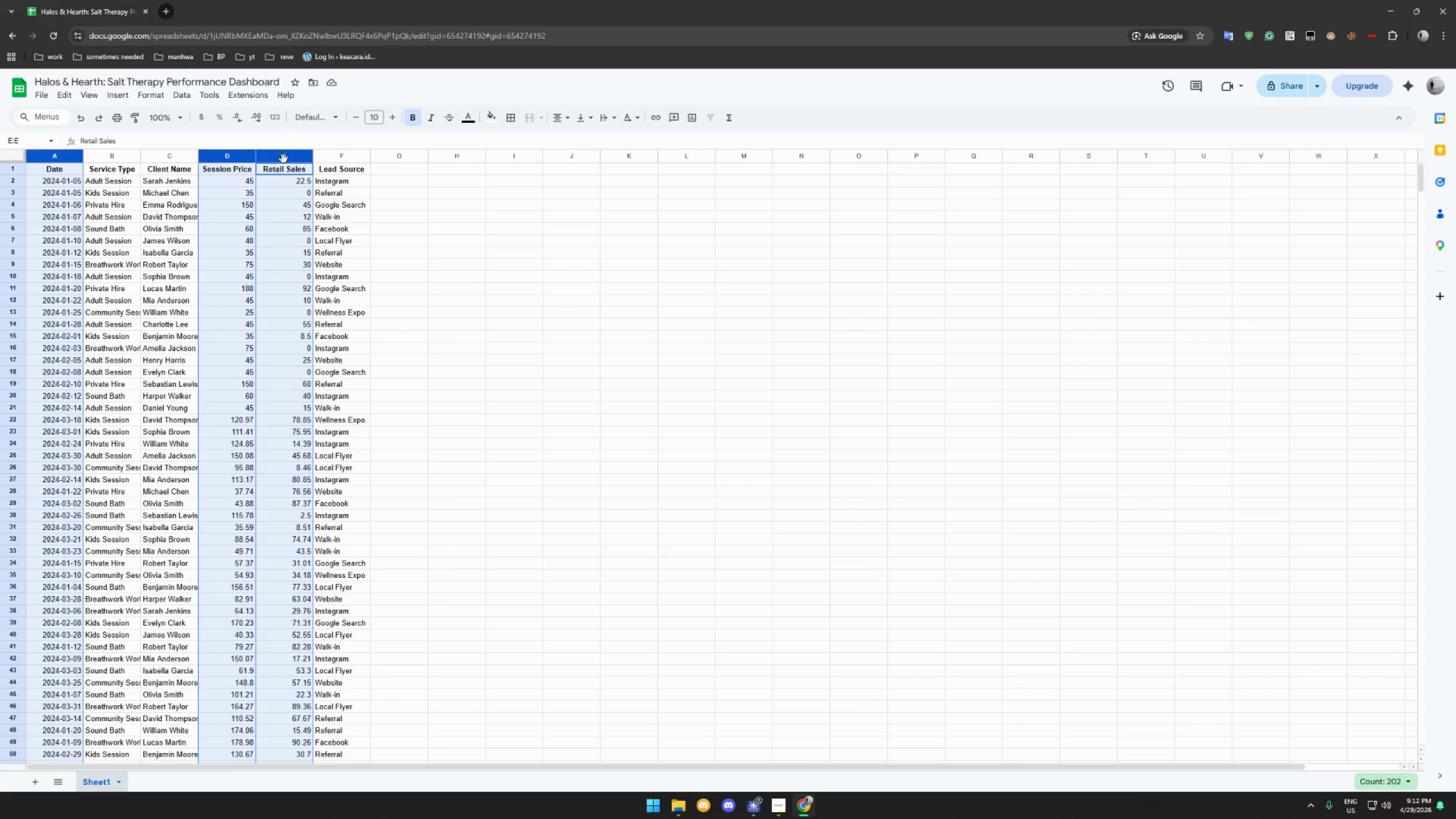 
key(Control+ControlLeft)
 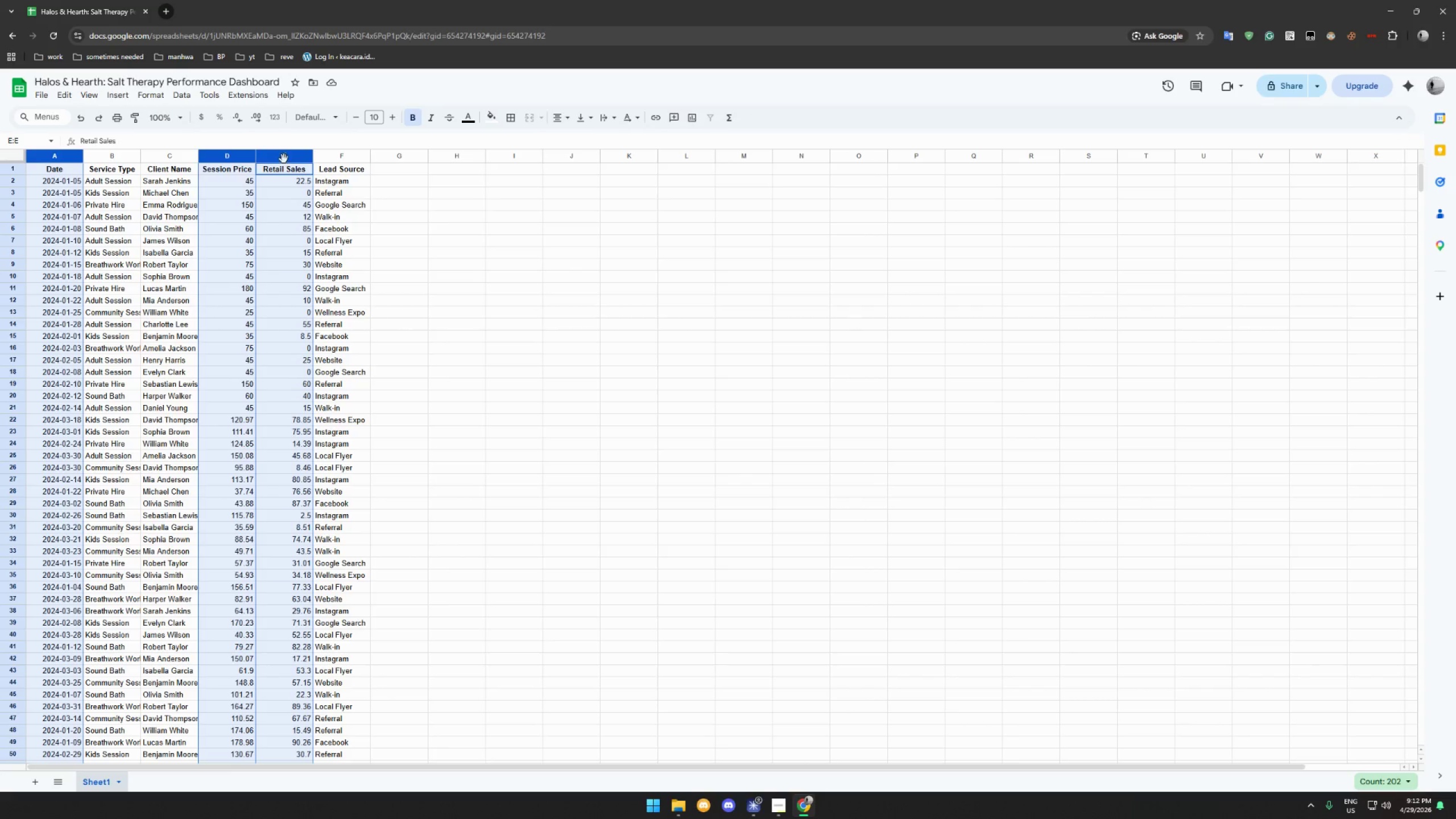 
key(Control+ControlLeft)
 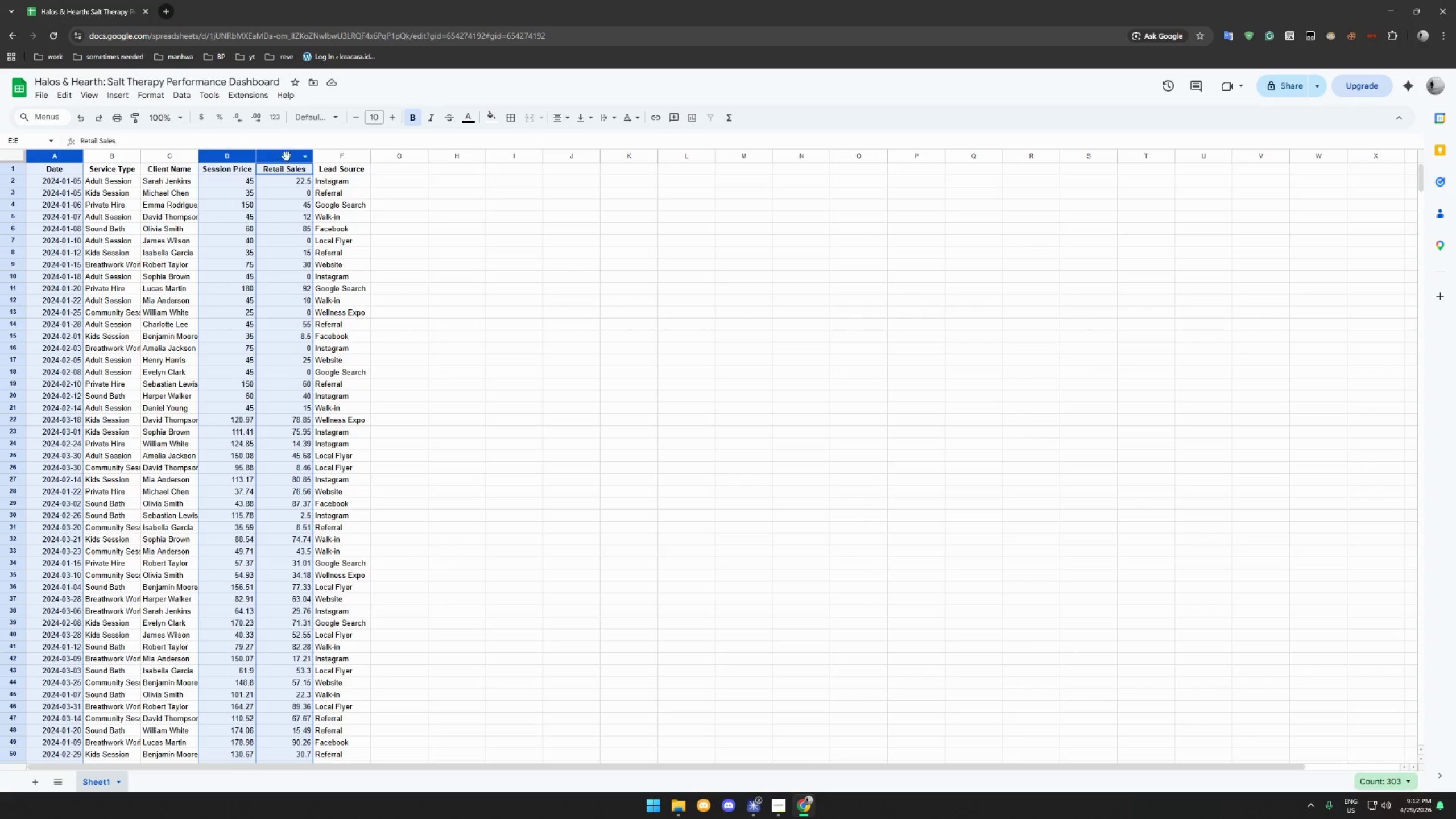 
key(Control+ControlLeft)
 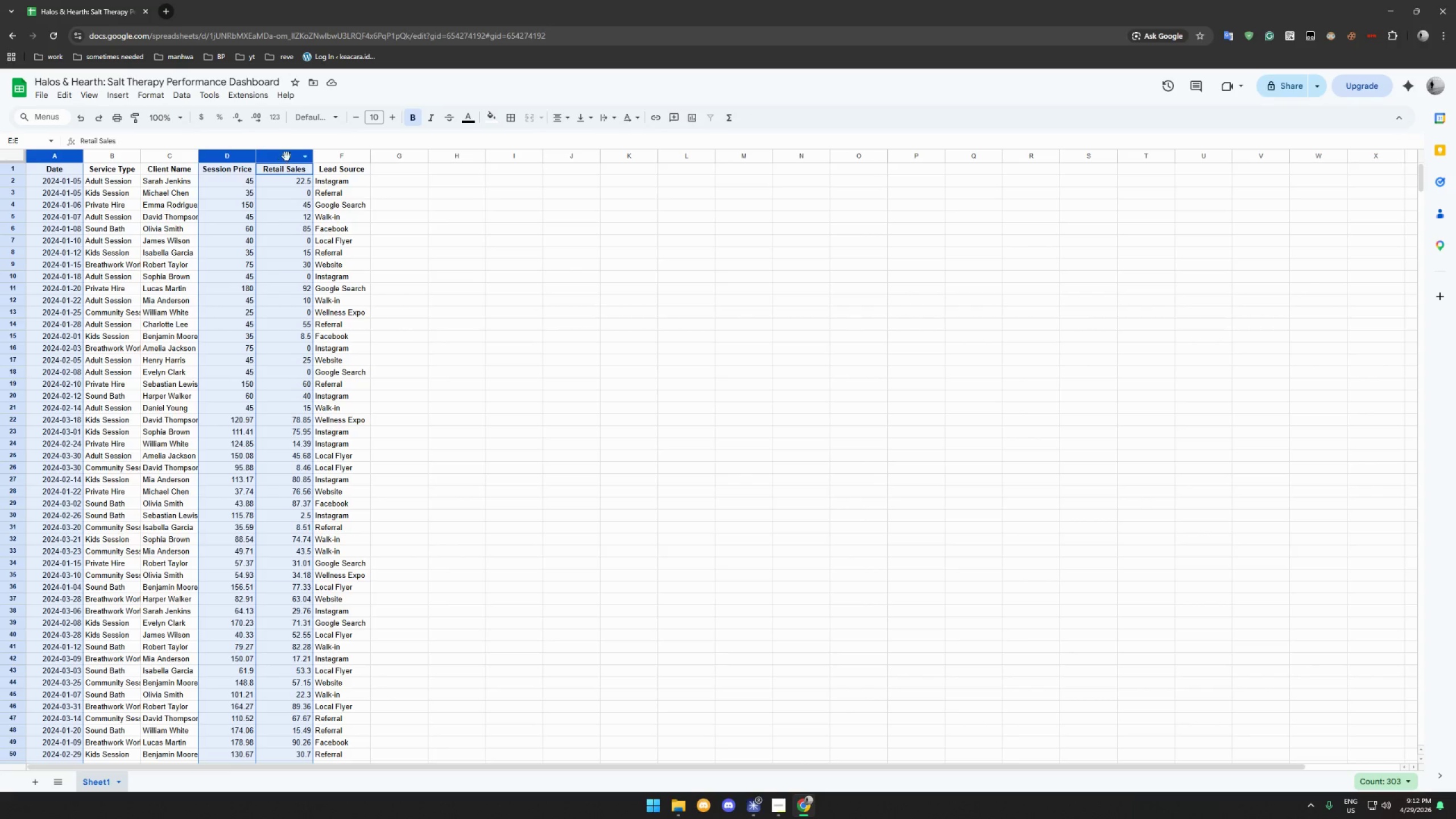 
key(Control+ControlLeft)
 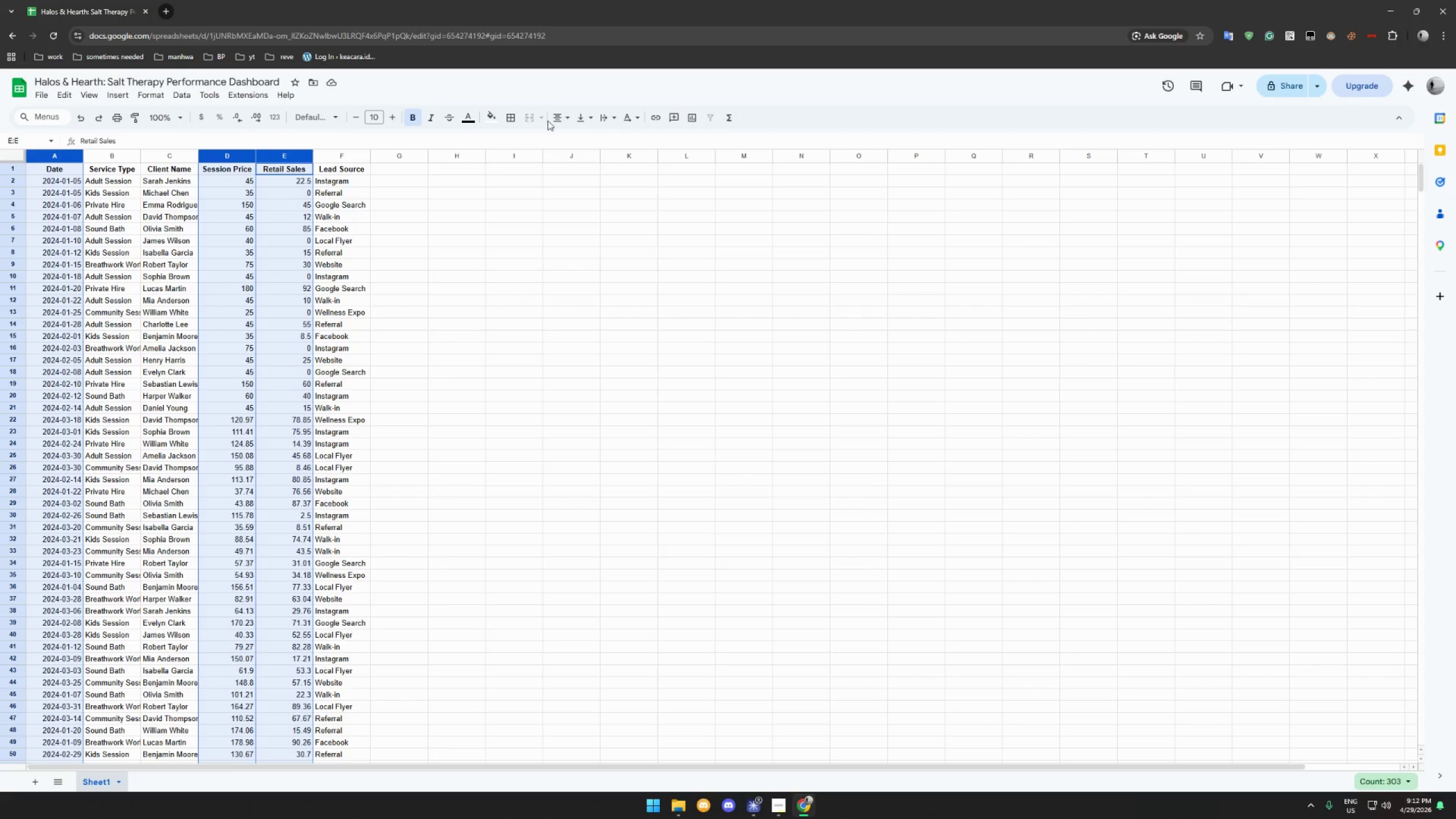 
left_click([562, 122])
 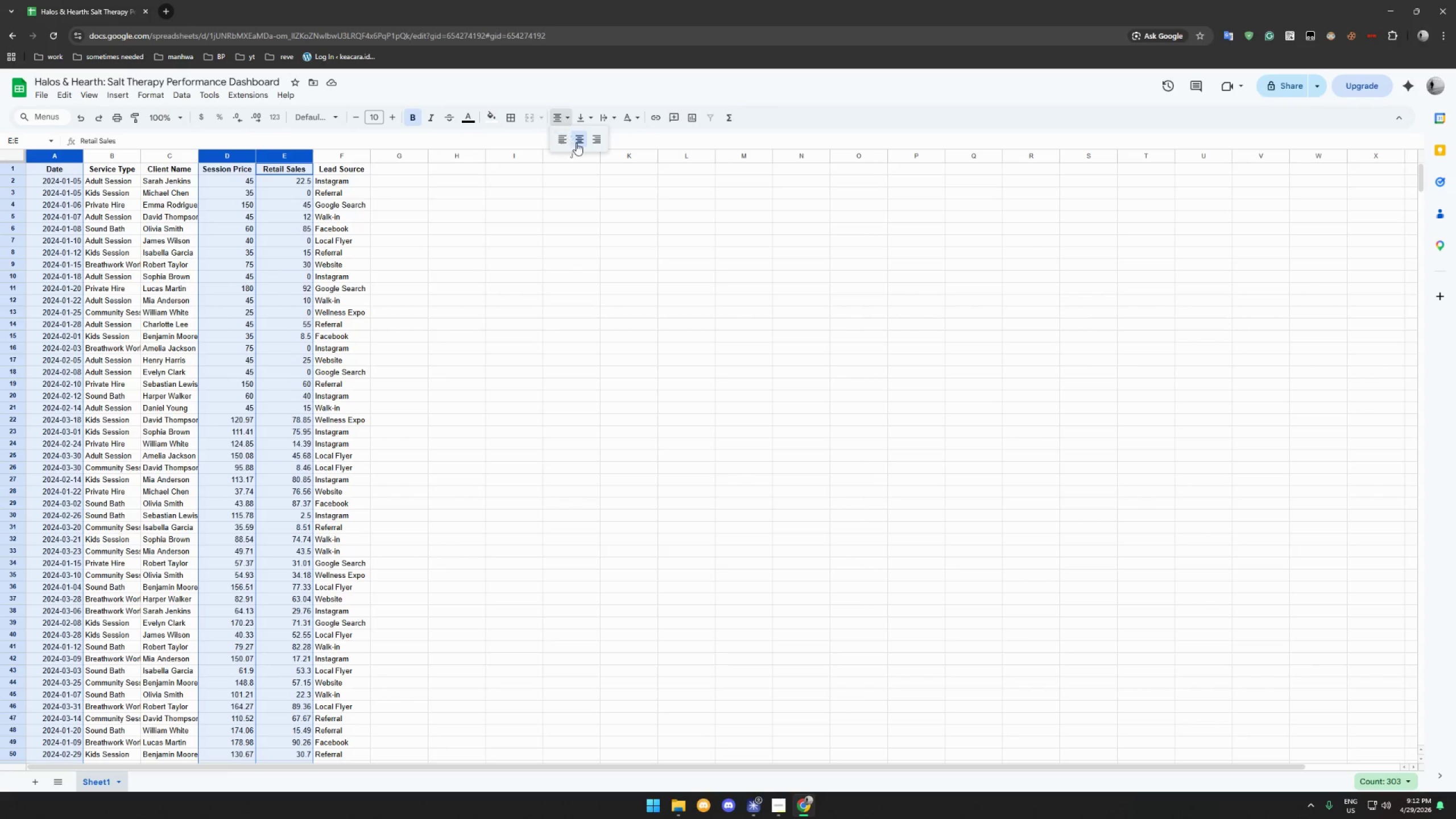 
left_click([578, 142])
 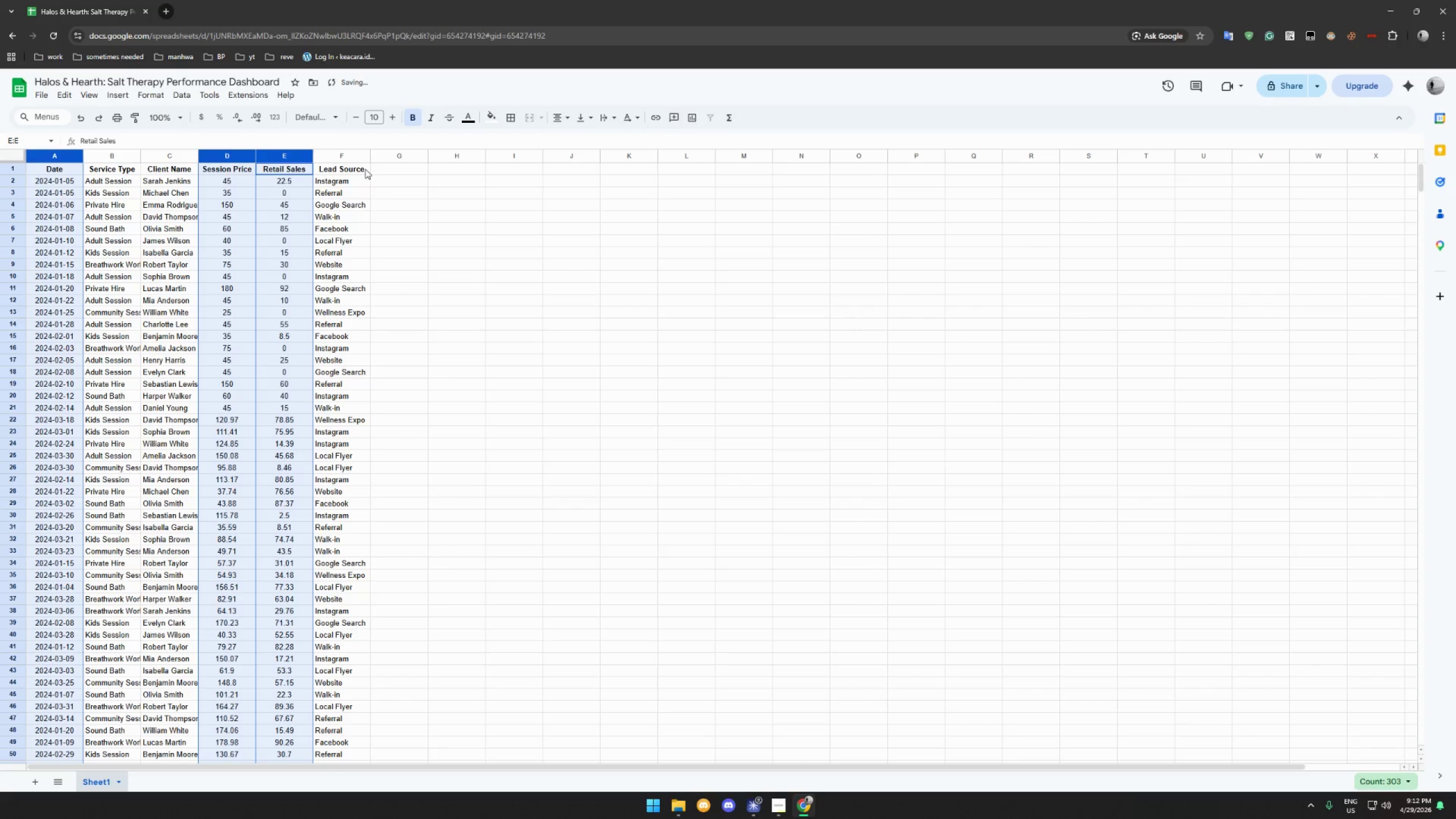 
left_click([432, 227])
 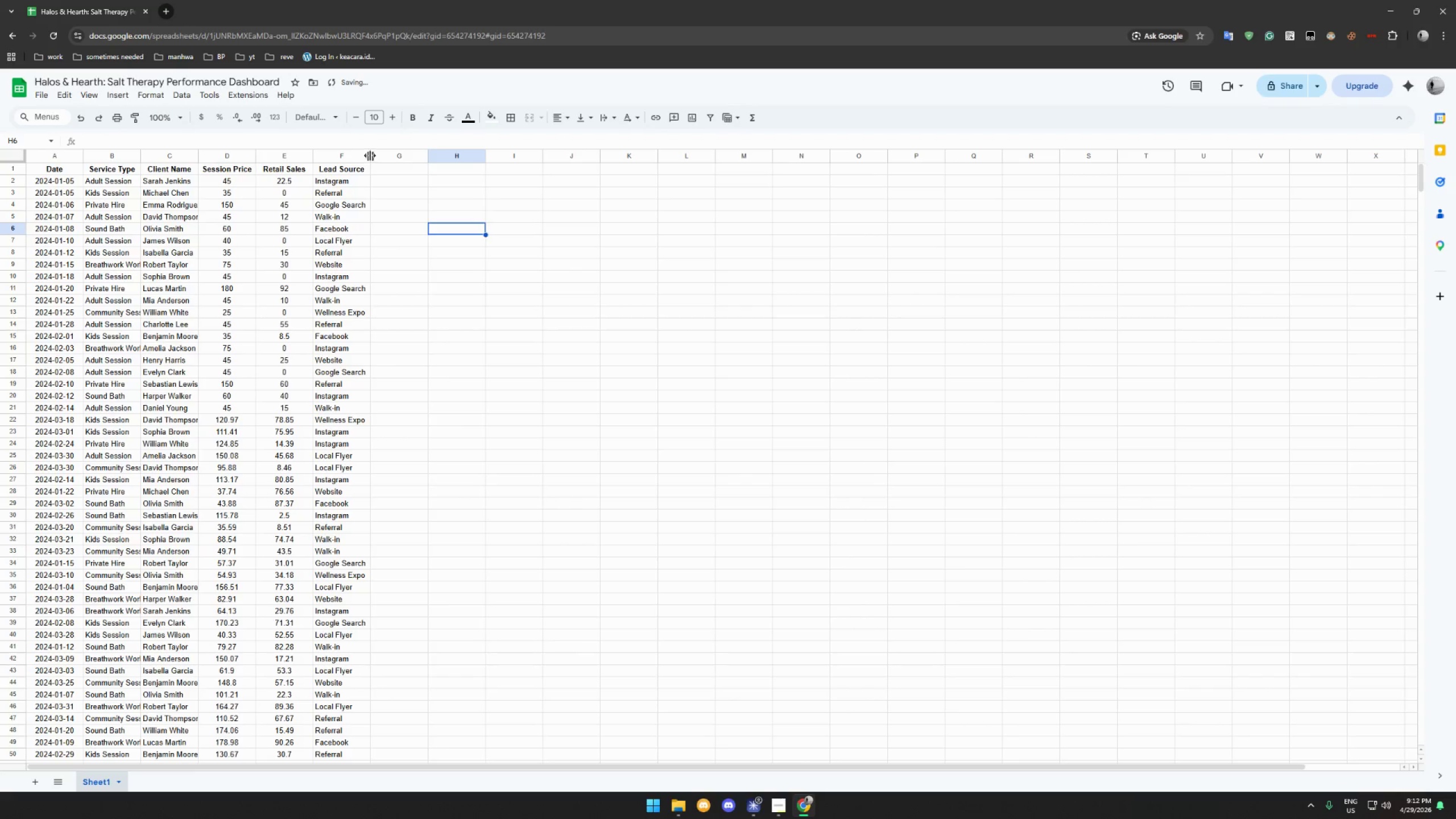 
left_click_drag(start_coordinate=[370, 155], to_coordinate=[393, 158])
 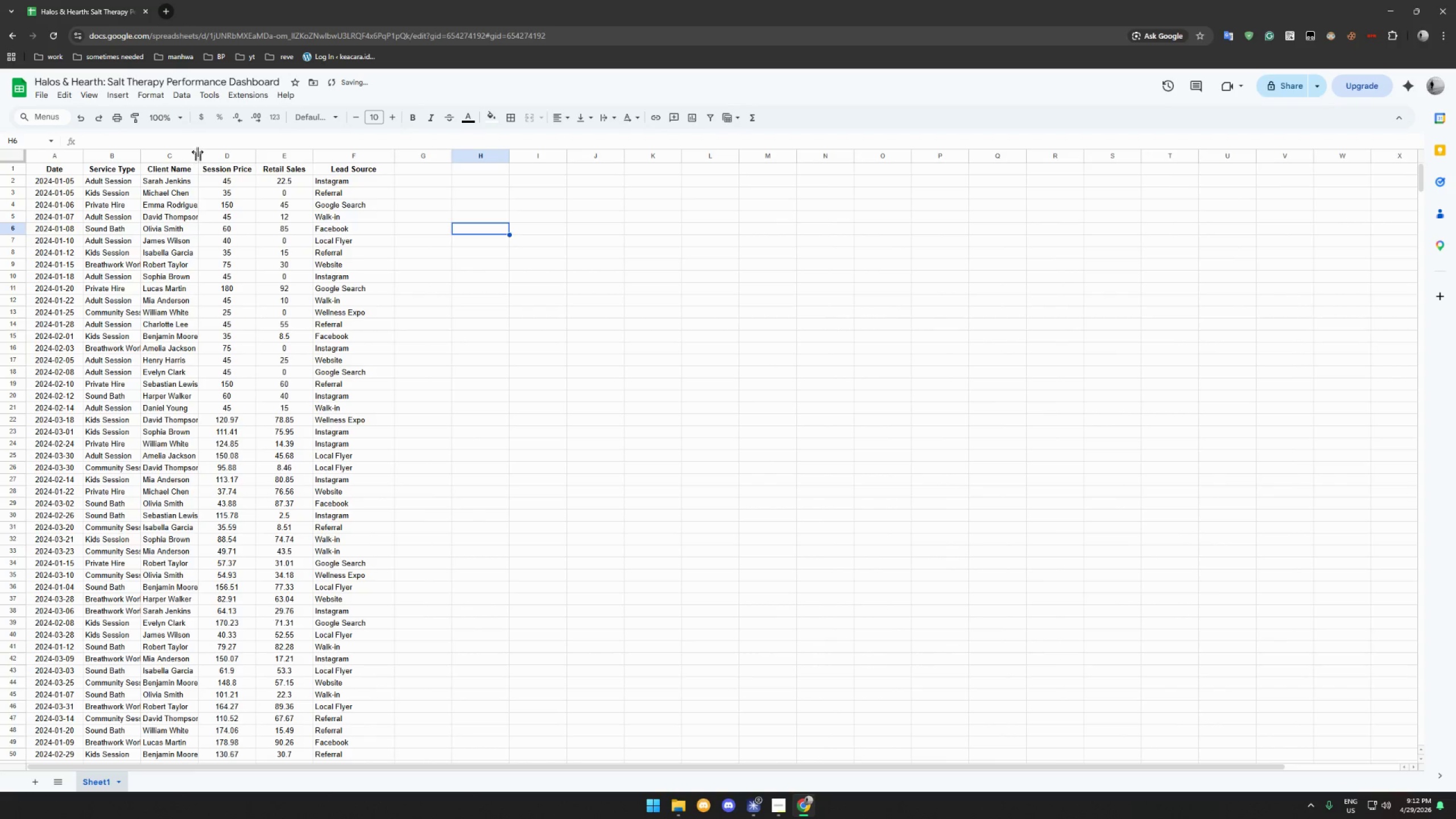 
double_click([197, 152])
 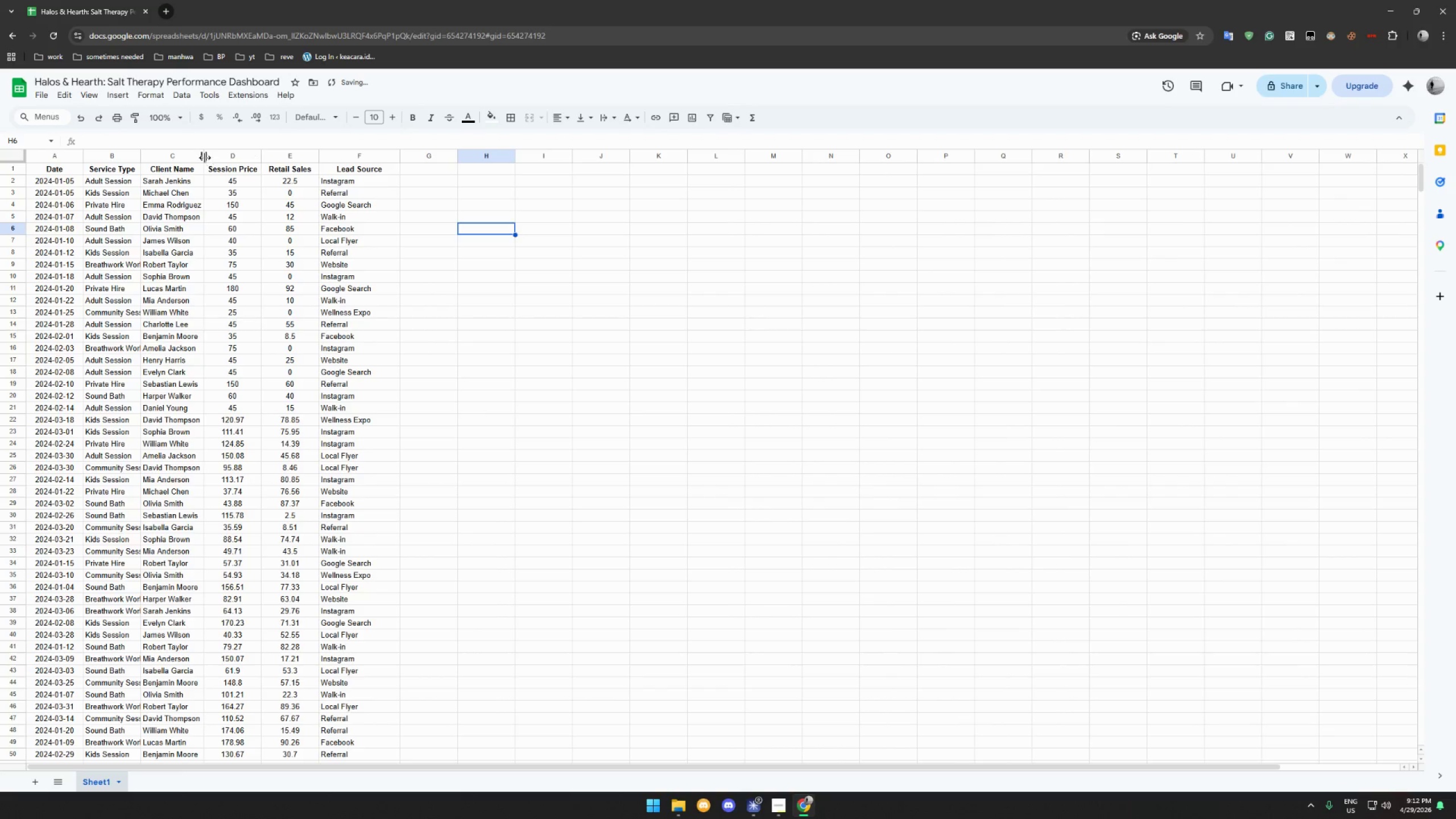 
left_click_drag(start_coordinate=[204, 157], to_coordinate=[237, 158])
 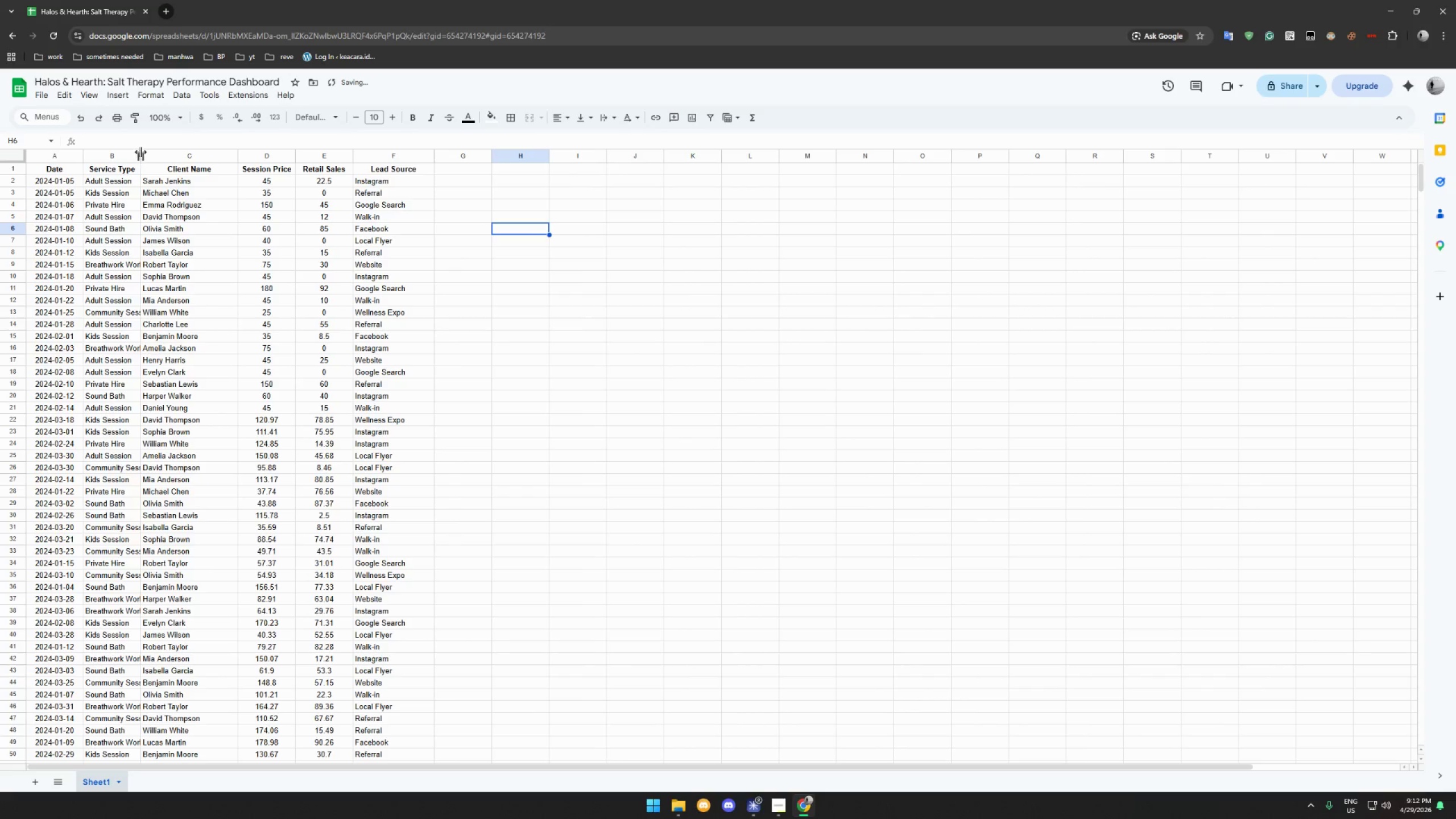 
left_click_drag(start_coordinate=[142, 152], to_coordinate=[170, 154])
 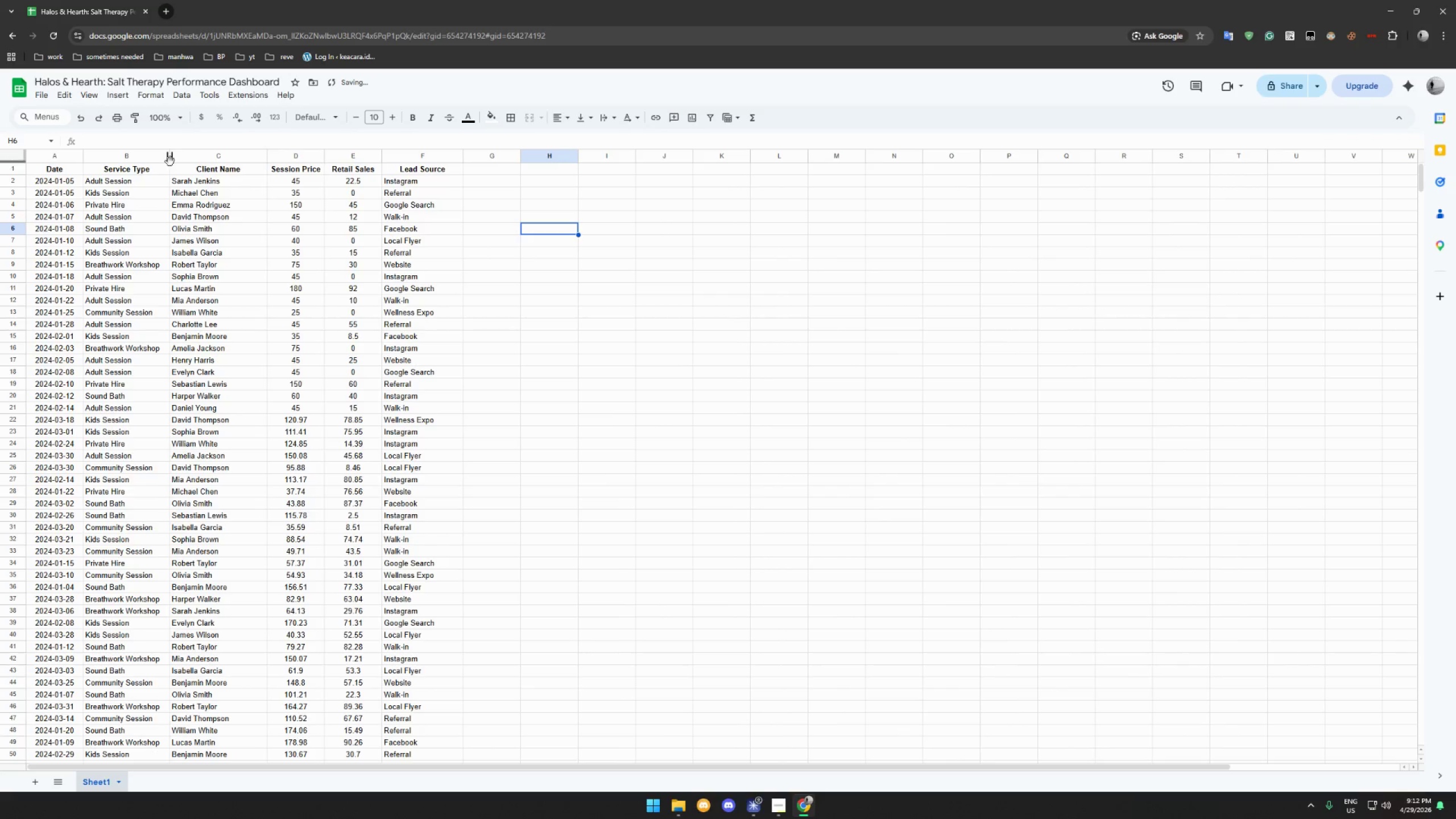 
left_click_drag(start_coordinate=[170, 159], to_coordinate=[176, 159])
 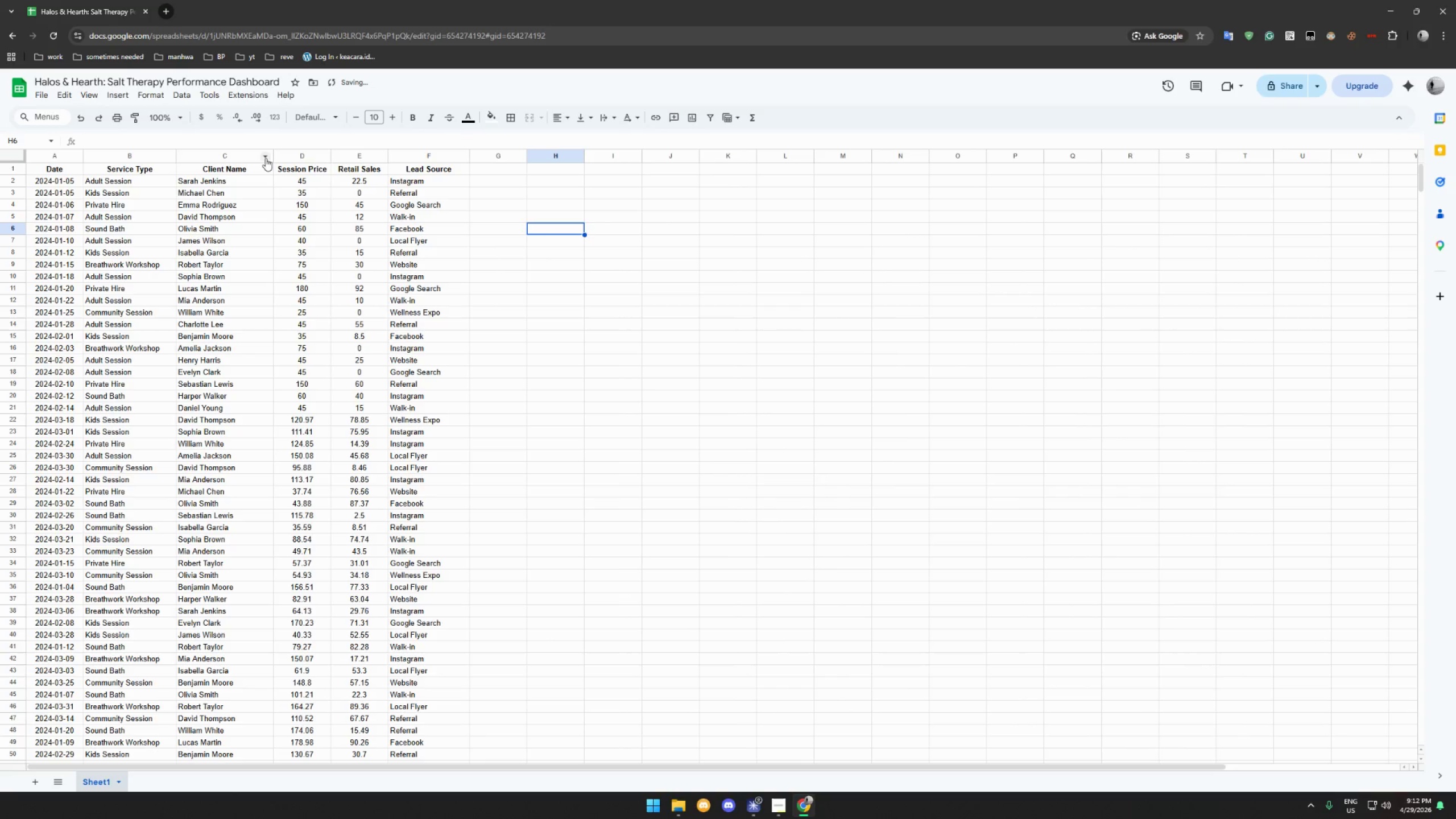 
left_click_drag(start_coordinate=[273, 154], to_coordinate=[259, 154])
 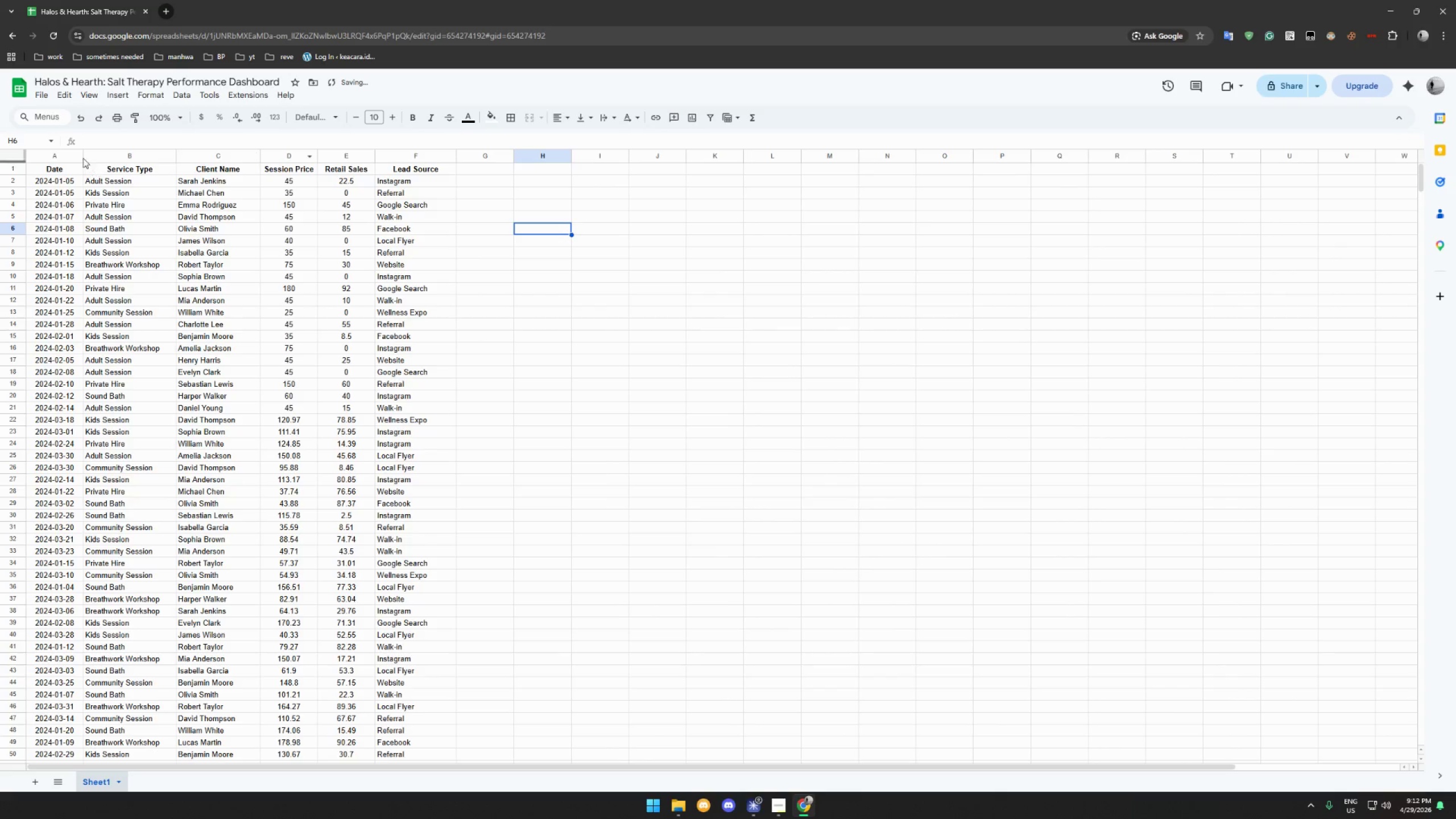 
left_click_drag(start_coordinate=[82, 157], to_coordinate=[87, 157])
 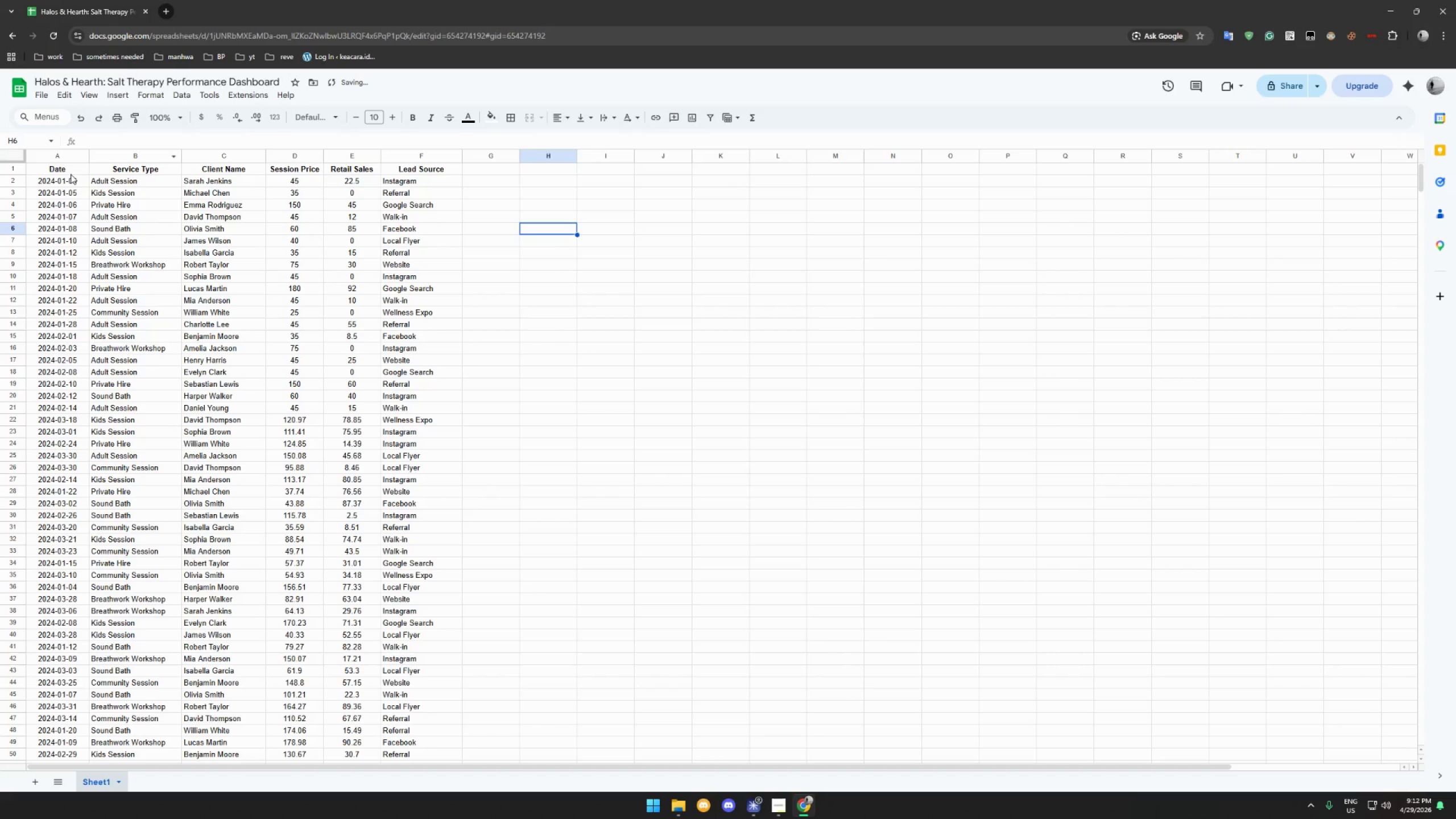 
left_click([70, 179])
 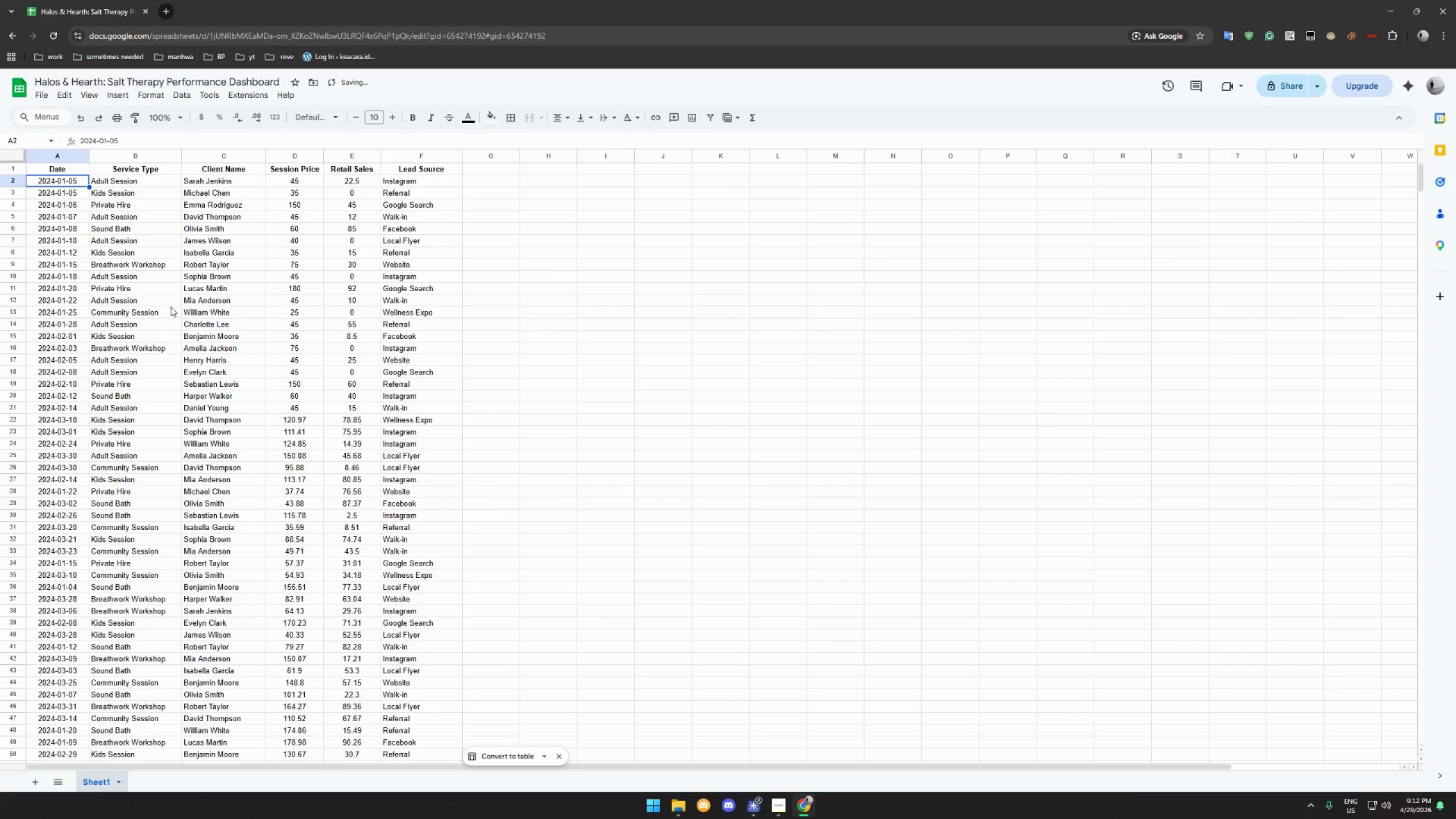 
scroll: coordinate [132, 341], scroll_direction: down, amount: 31.0
 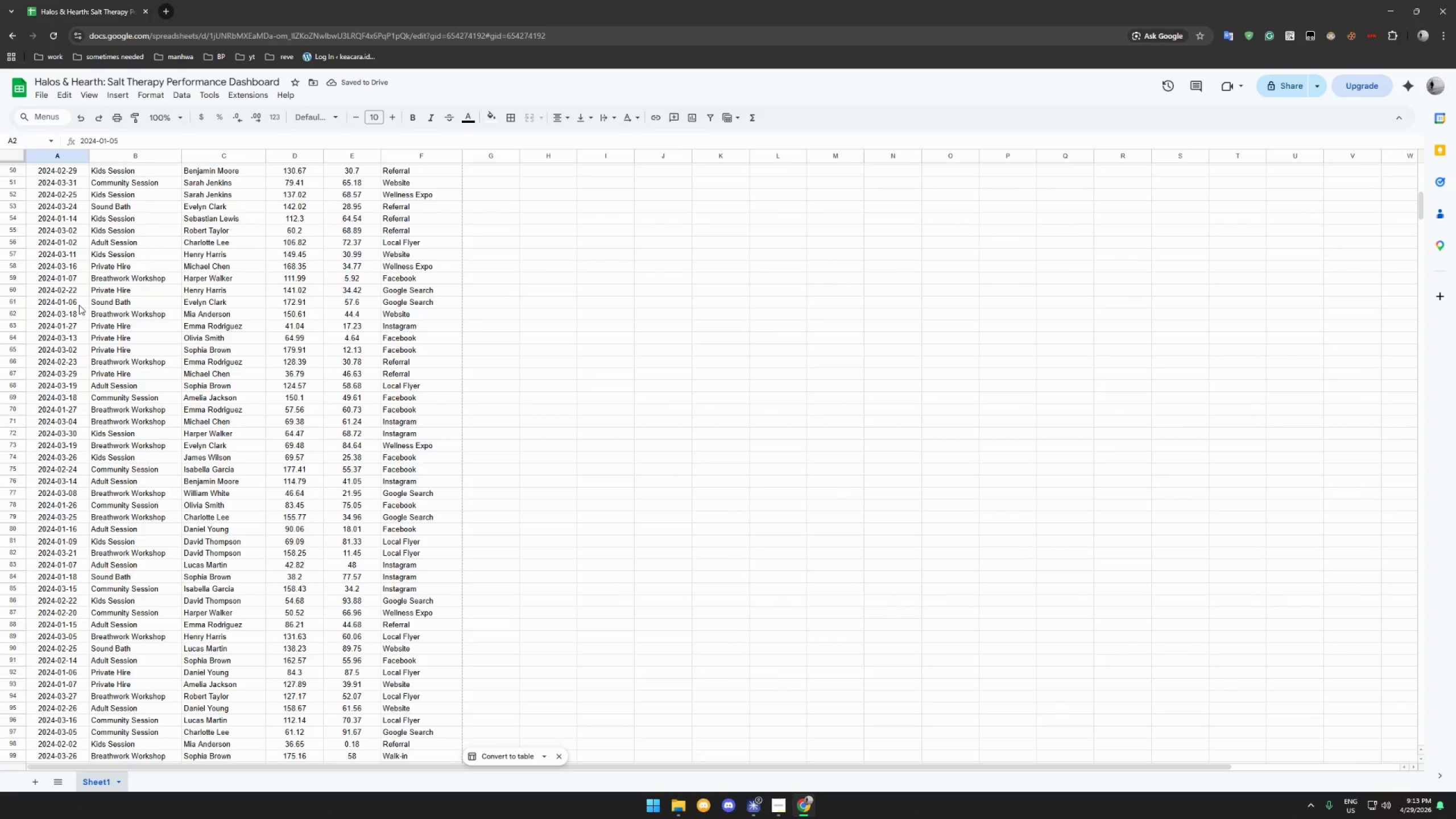 
hold_key(key=ShiftLeft, duration=0.77)
 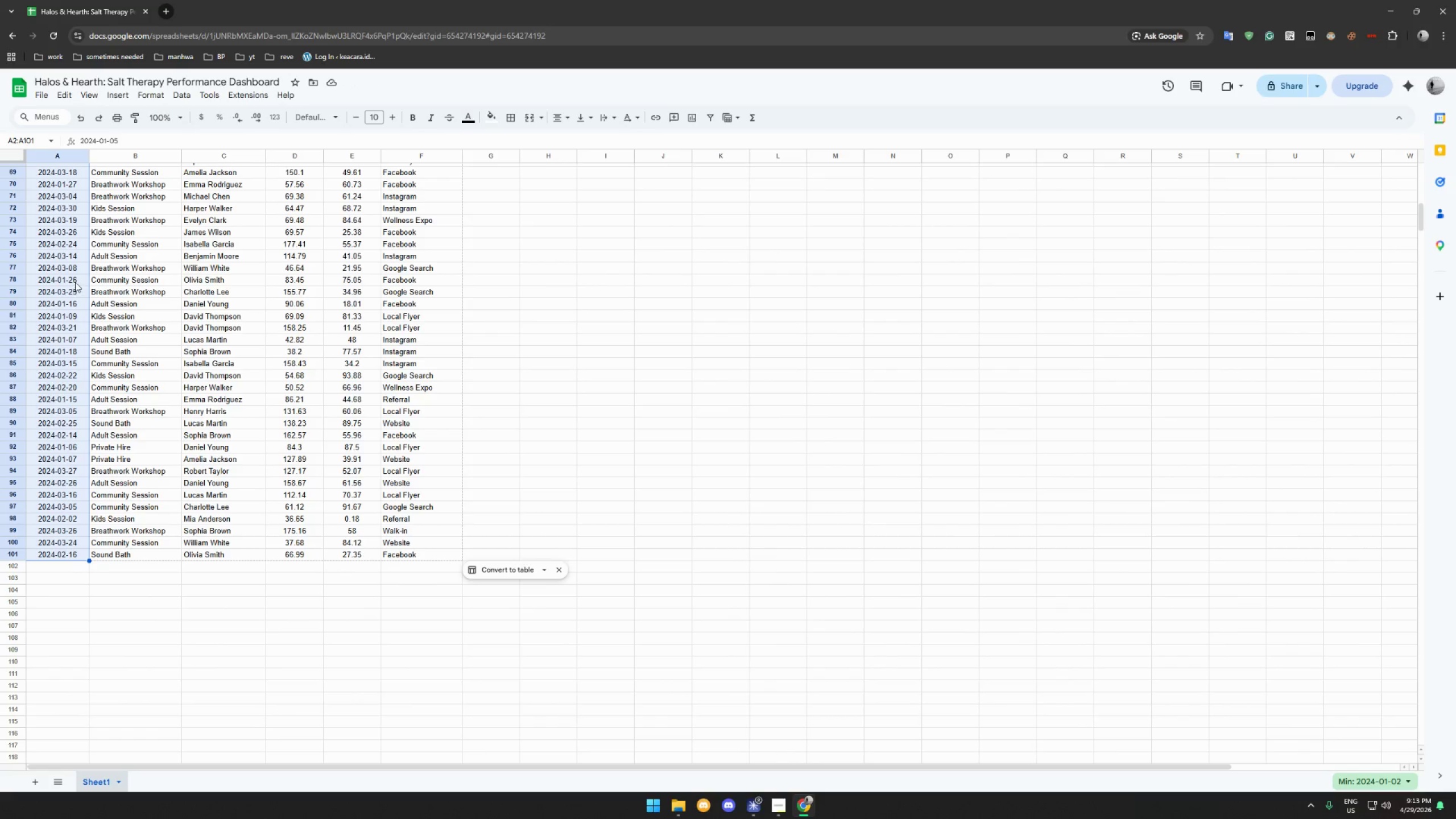 
scroll: coordinate [81, 328], scroll_direction: down, amount: 12.0
 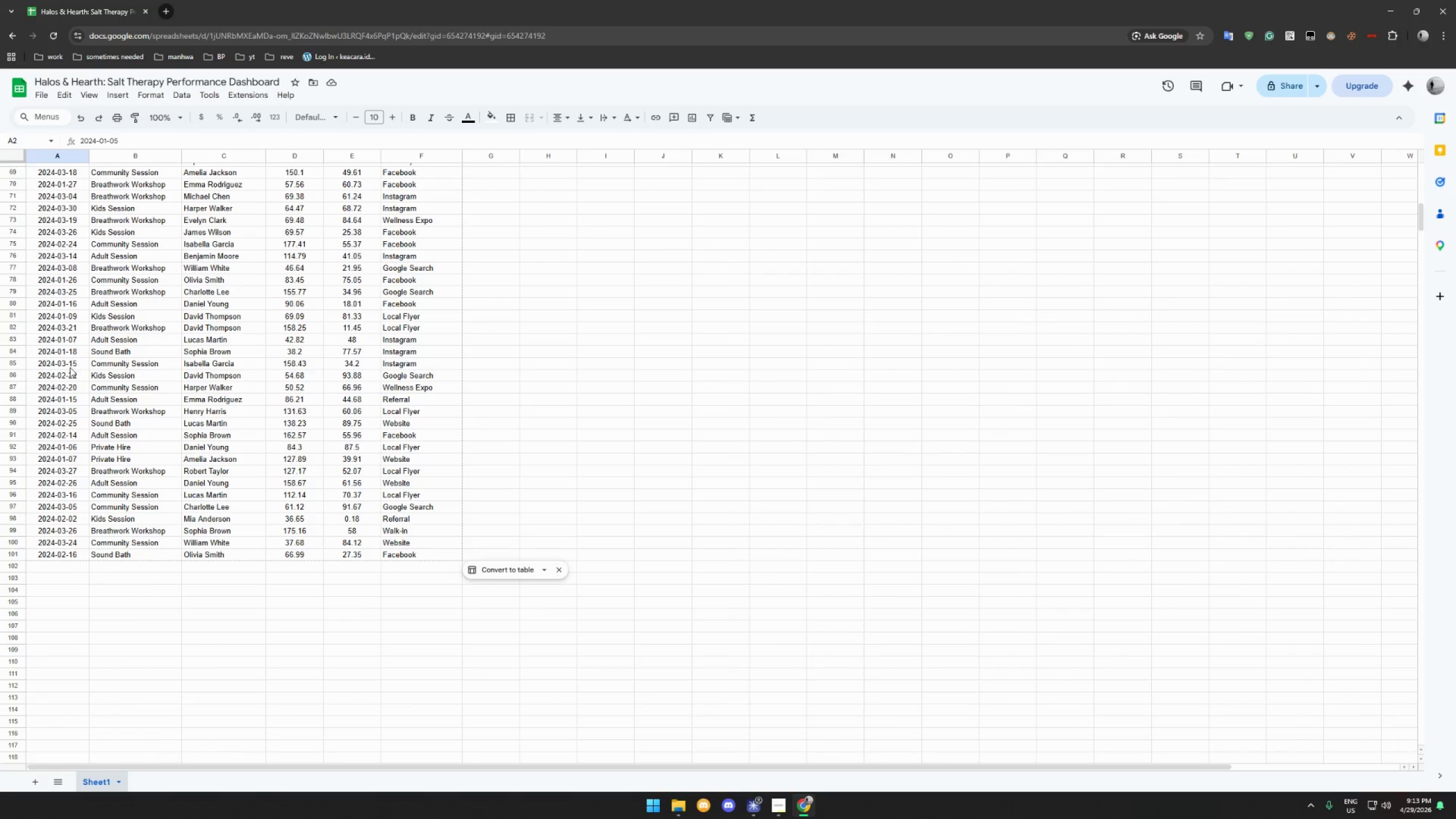 
left_click([49, 551])
 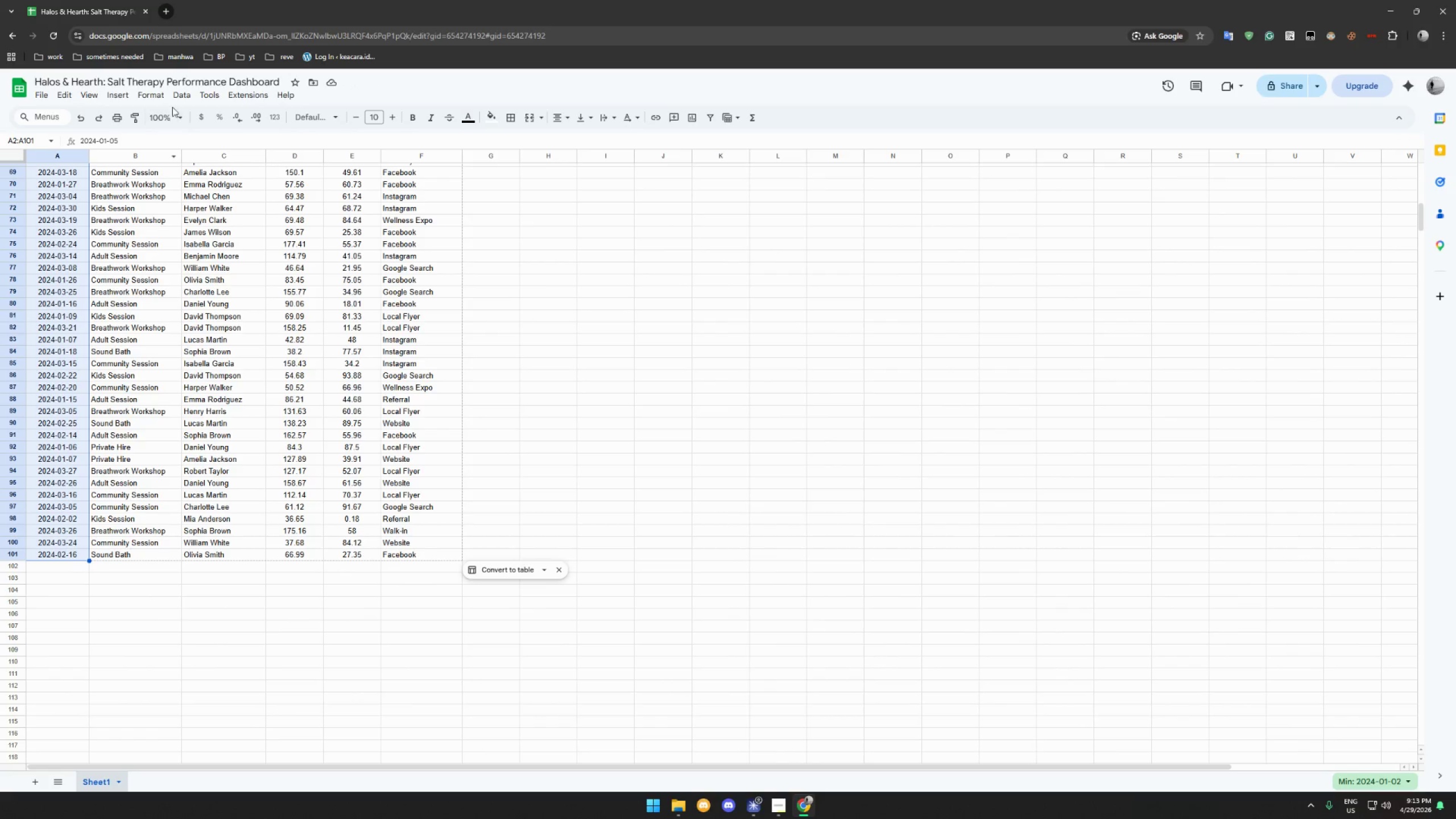 
left_click([162, 100])
 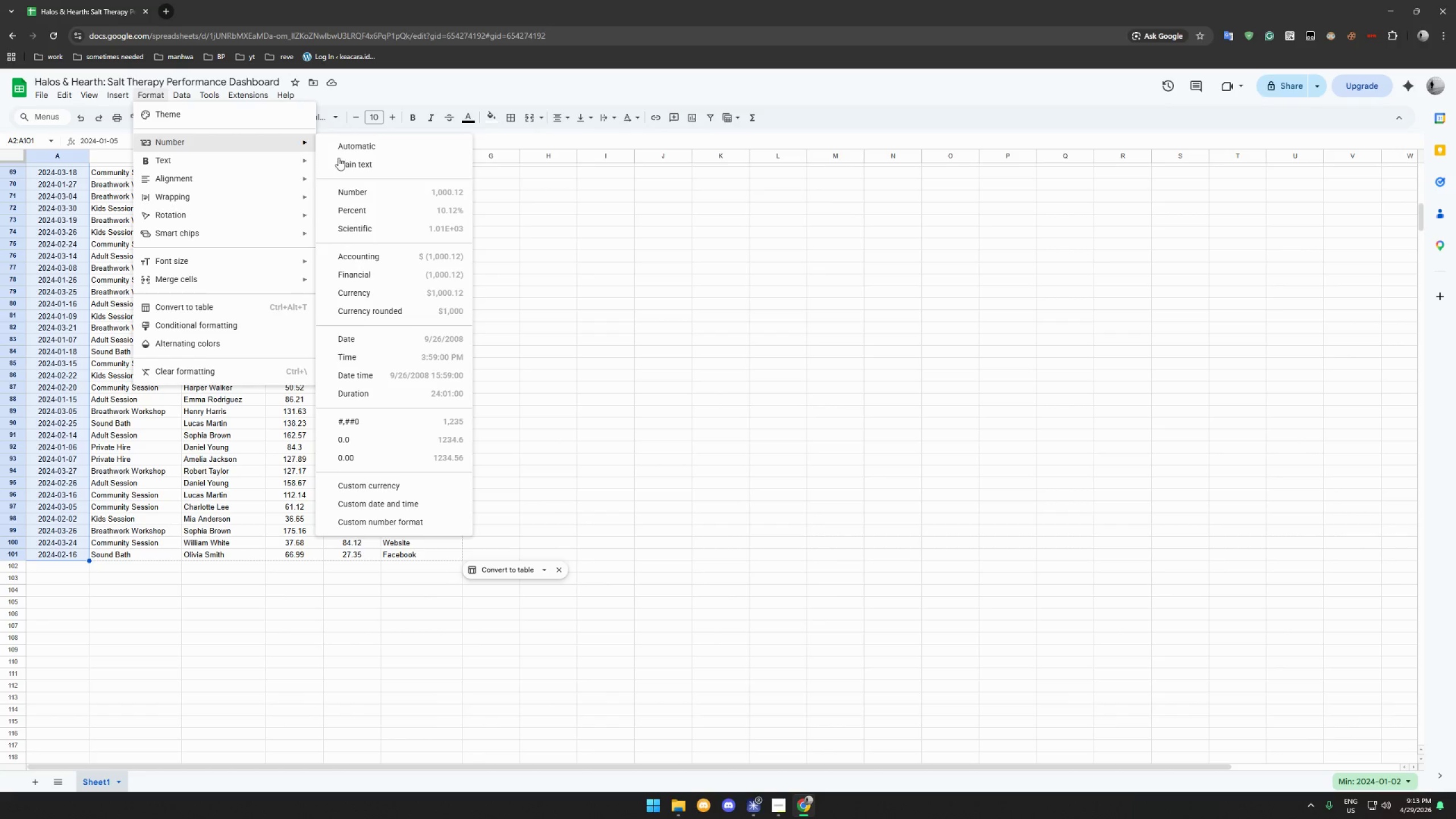 
wait(5.52)
 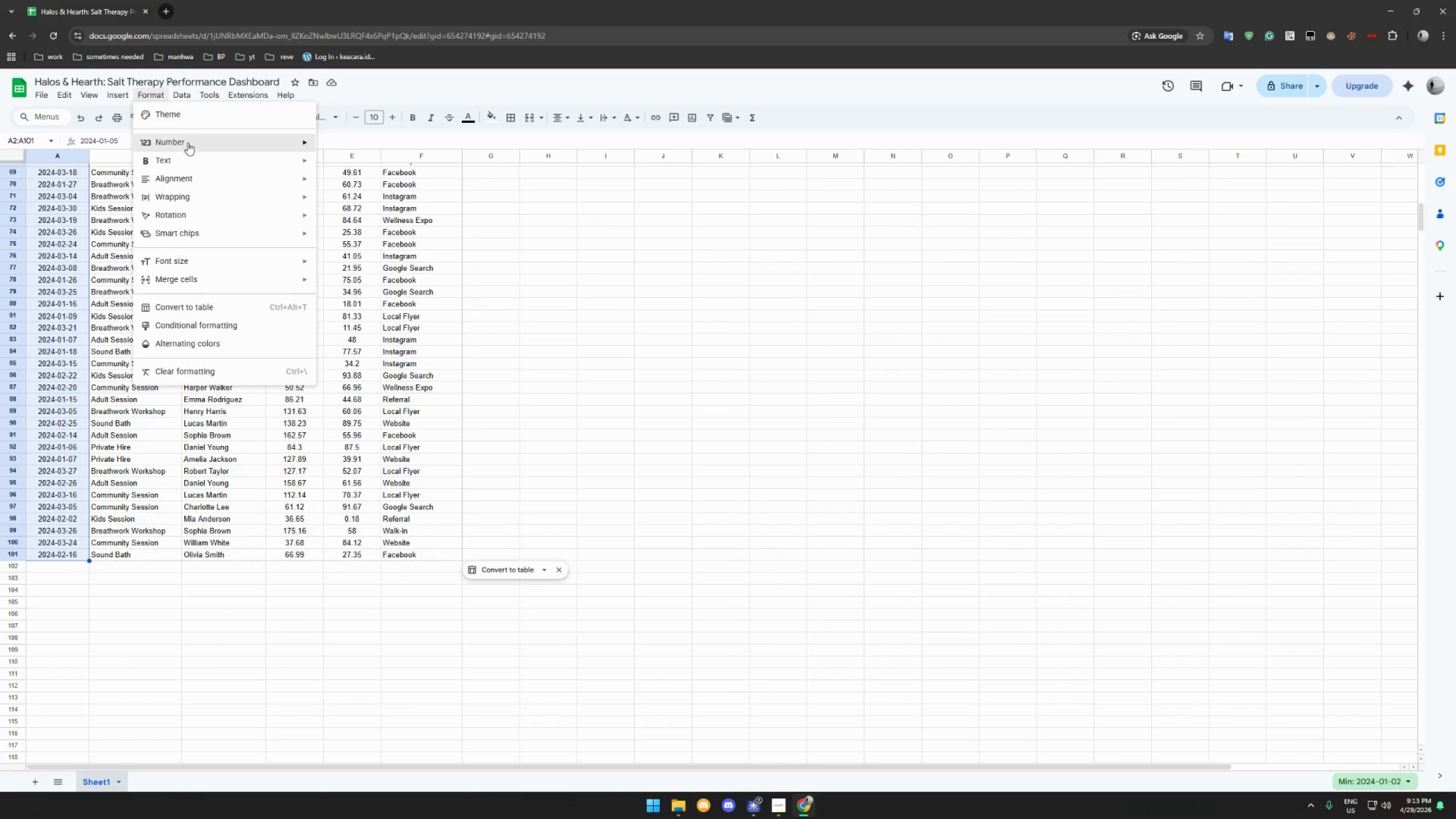 
left_click([412, 512])
 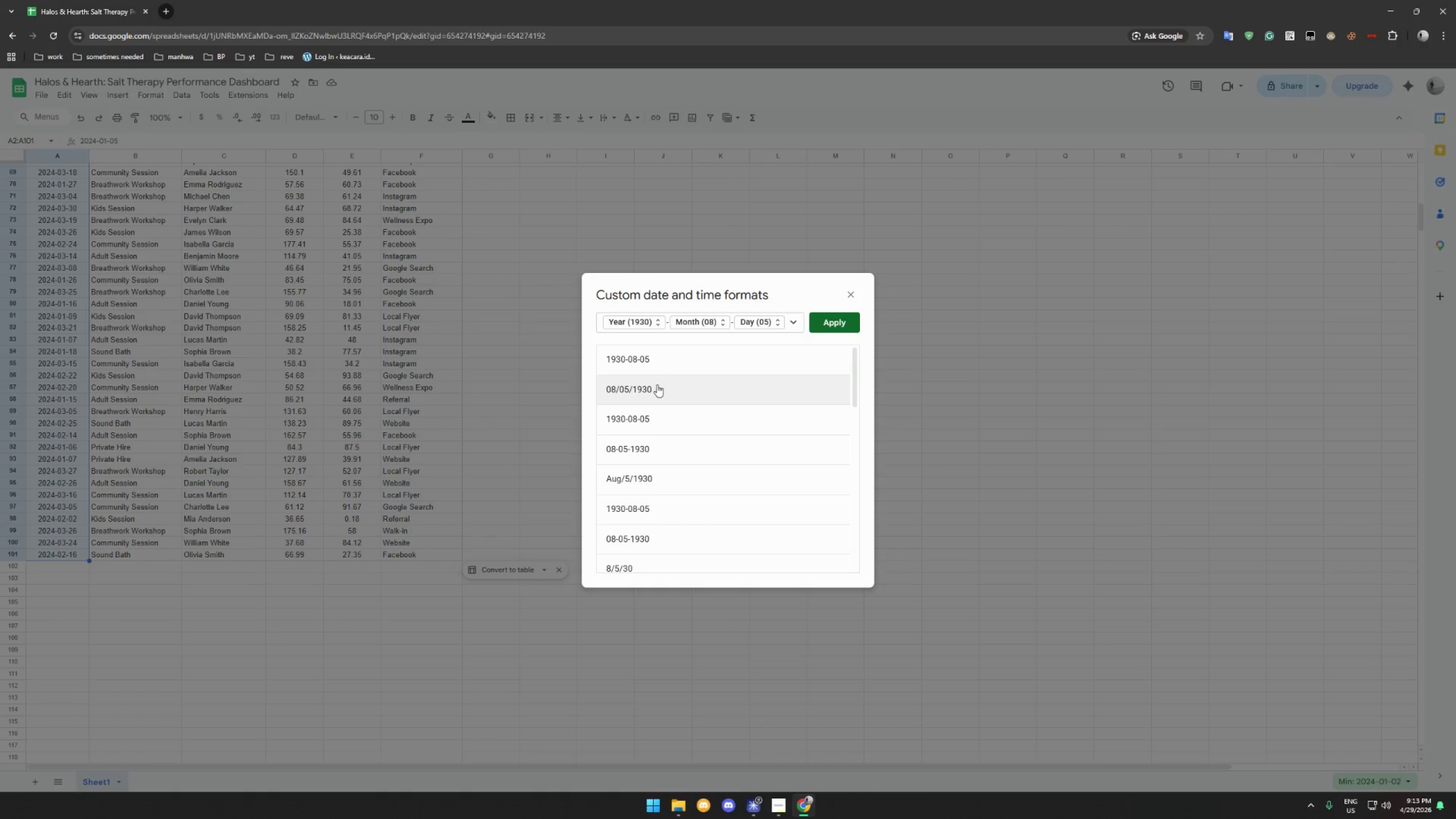 
left_click([665, 387])
 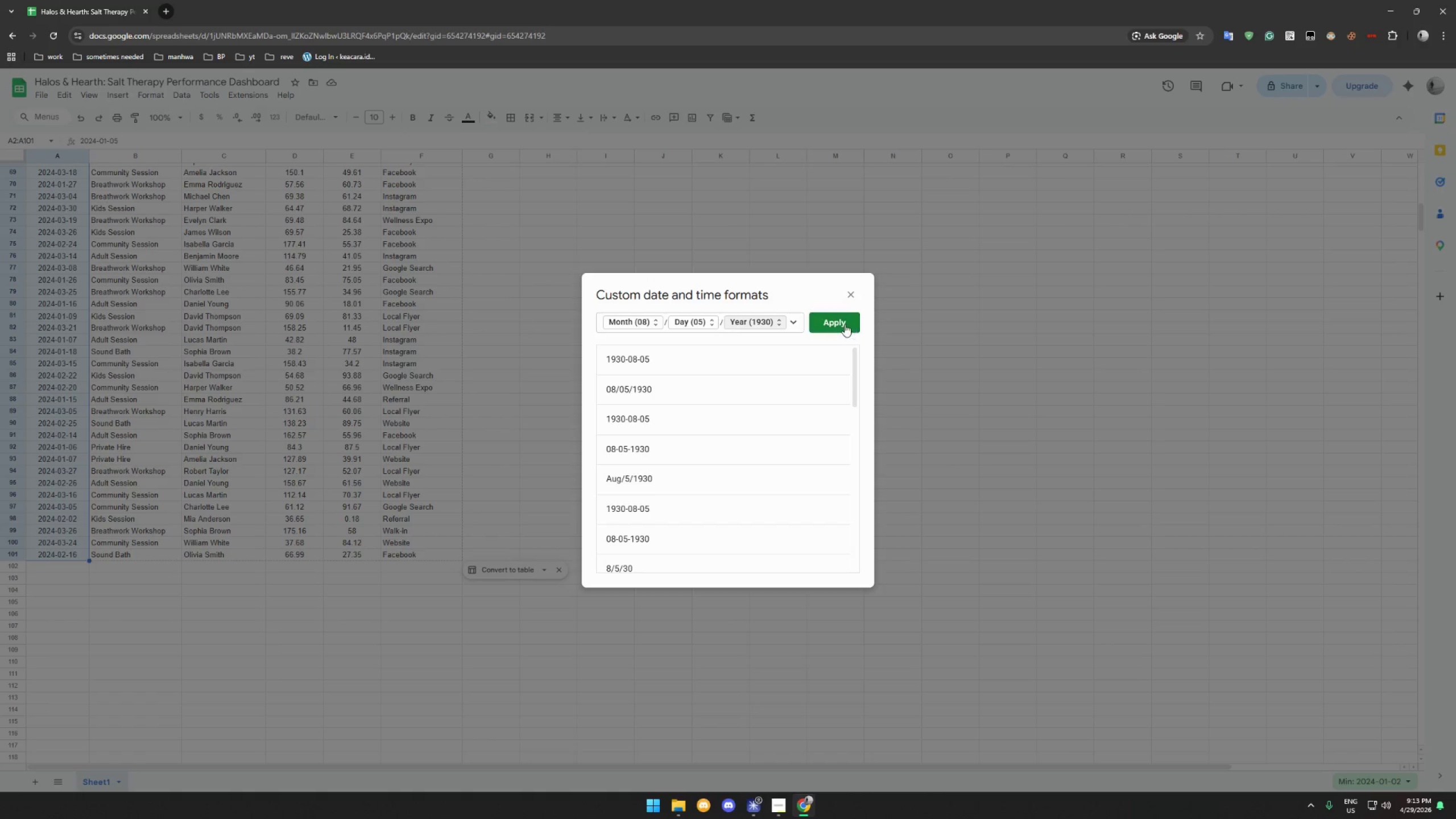 
left_click([845, 324])
 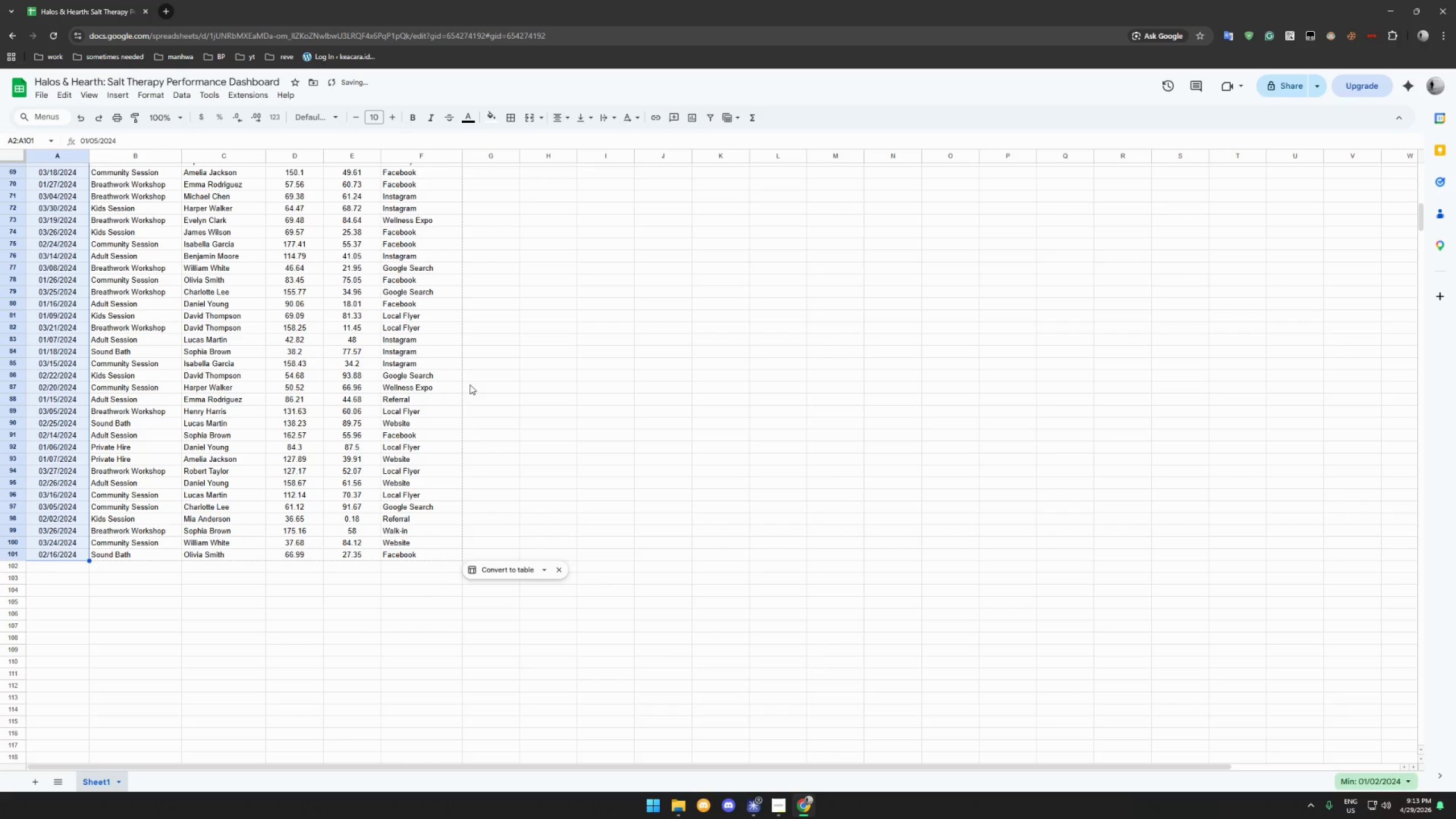 
left_click([222, 246])
 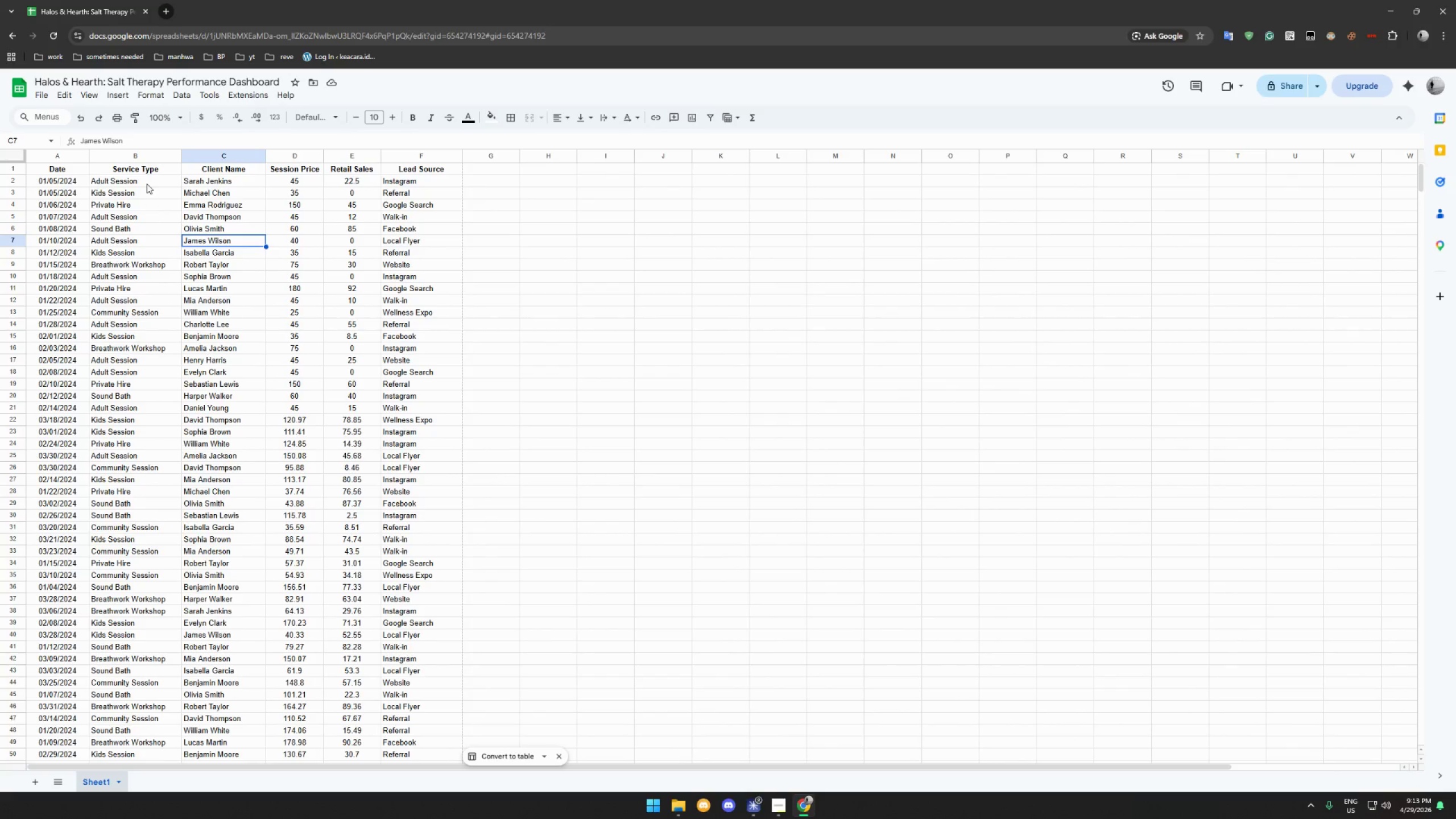 
scroll: coordinate [440, 383], scroll_direction: up, amount: 49.0
 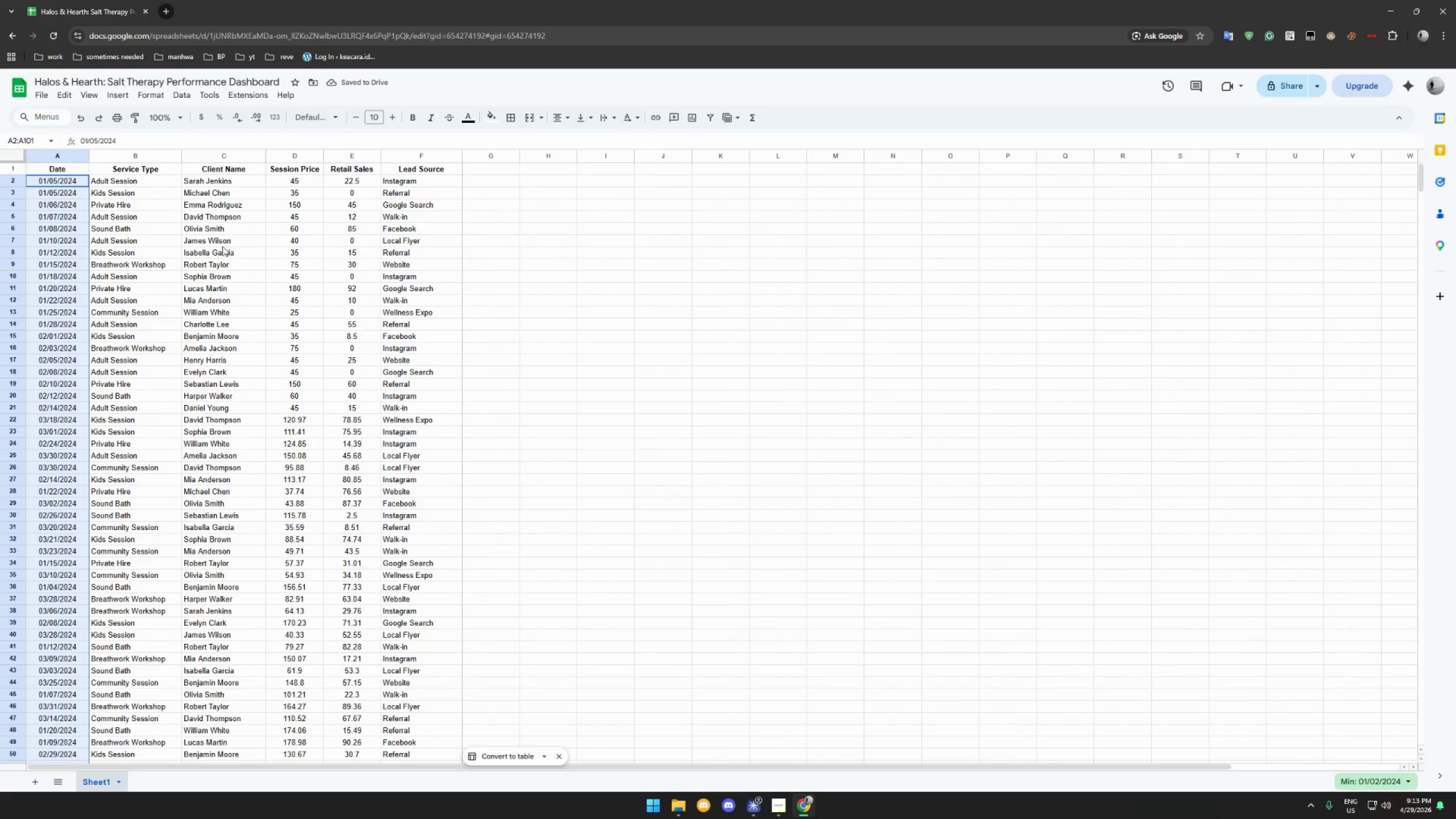 
left_click([147, 182])
 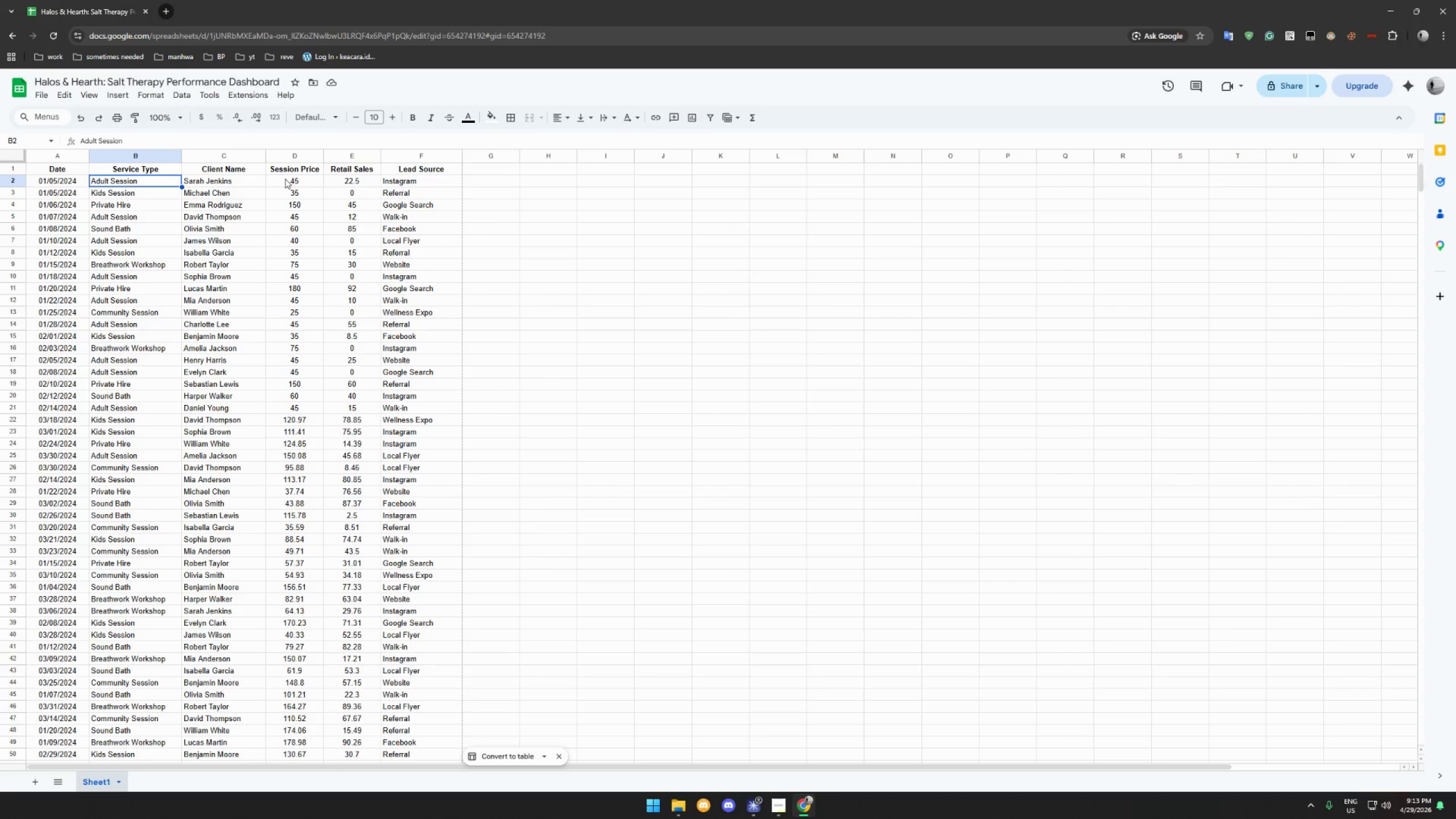 
wait(7.84)
 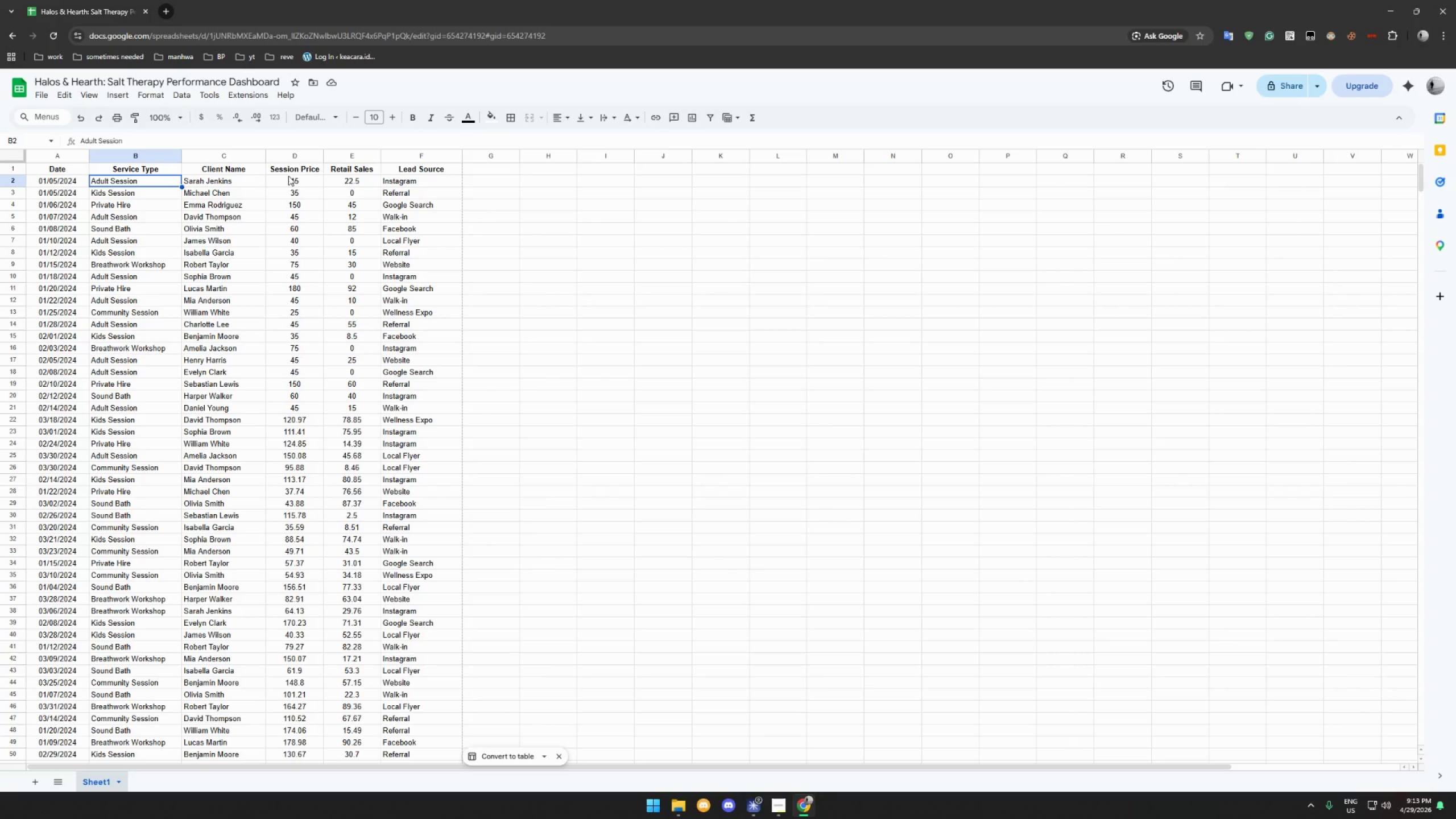 
hold_key(key=ControlLeft, duration=1.5)
left_click([187, 153])
 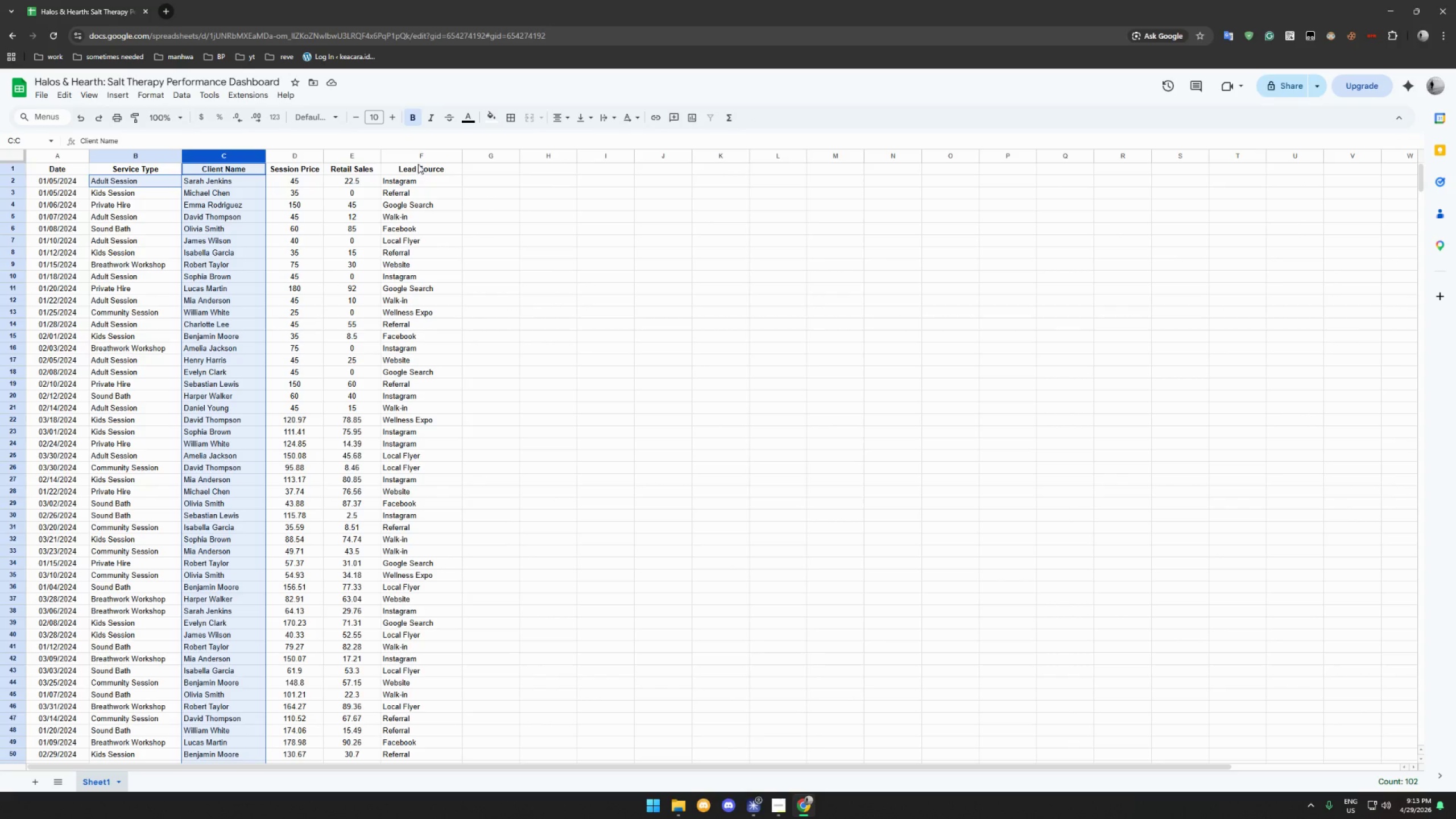 
hold_key(key=ControlLeft, duration=0.5)
left_click([420, 160])
 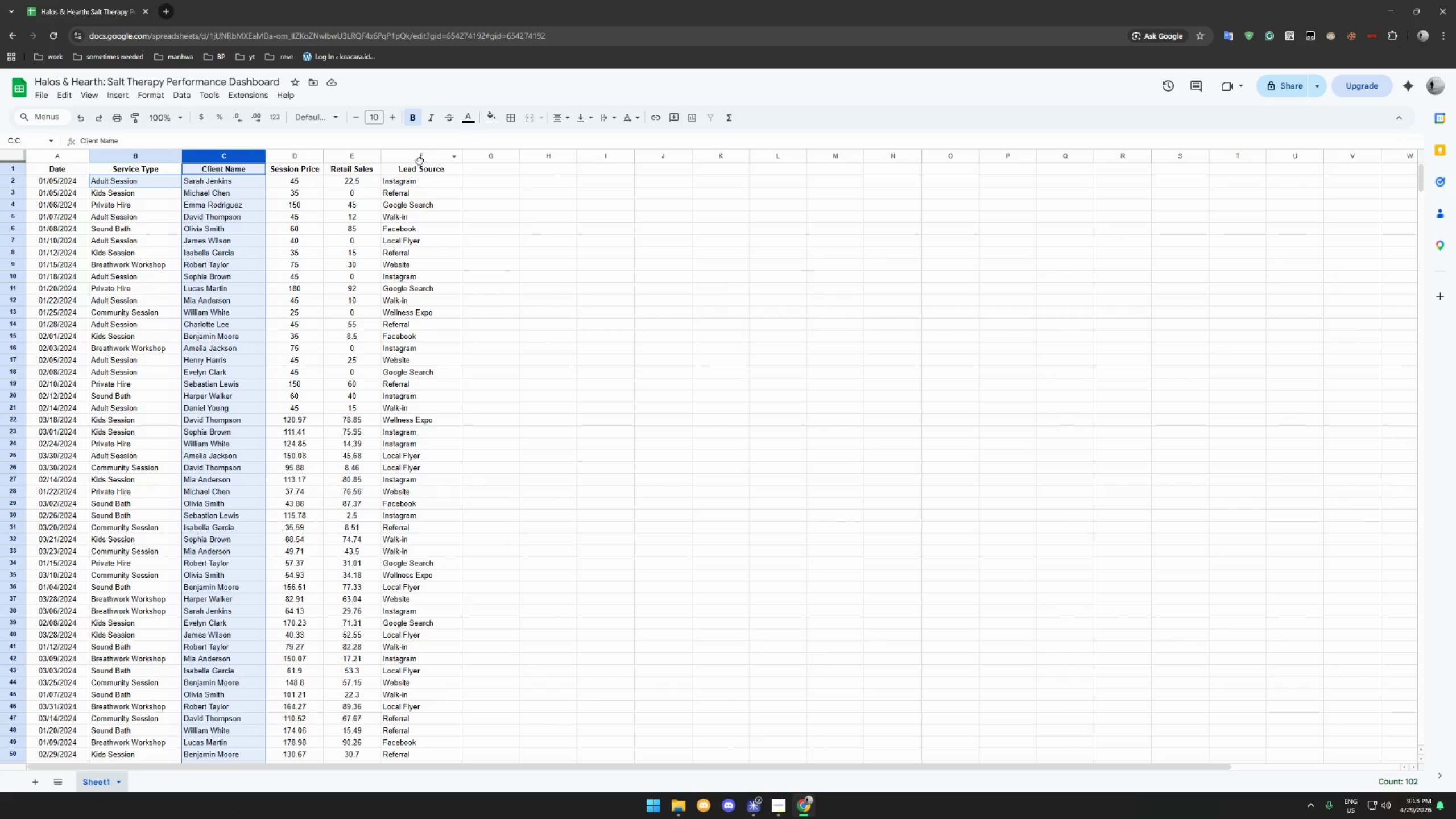 
left_click([146, 158])
 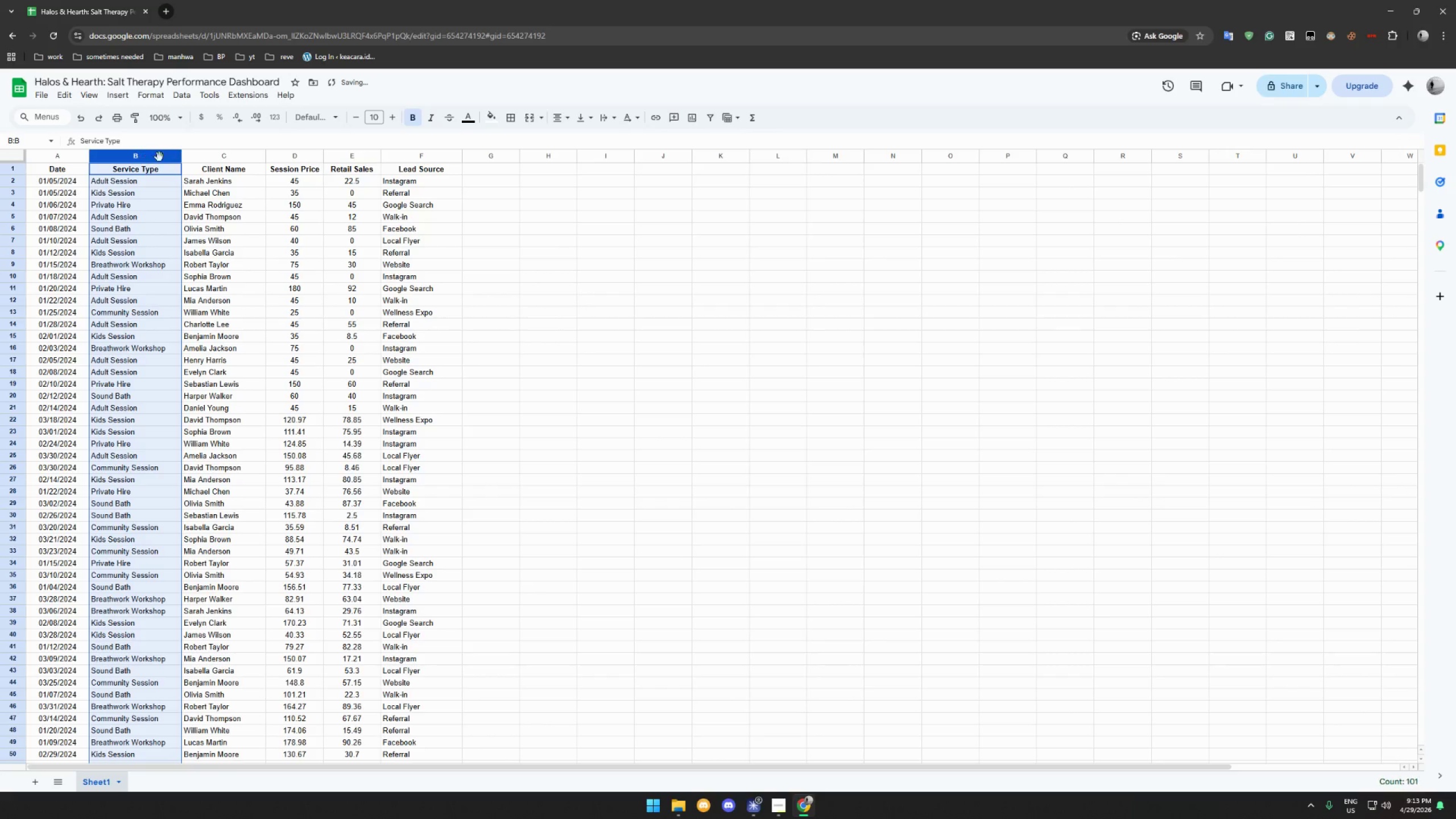 
hold_key(key=ControlLeft, duration=1.5)
left_click([428, 163])
 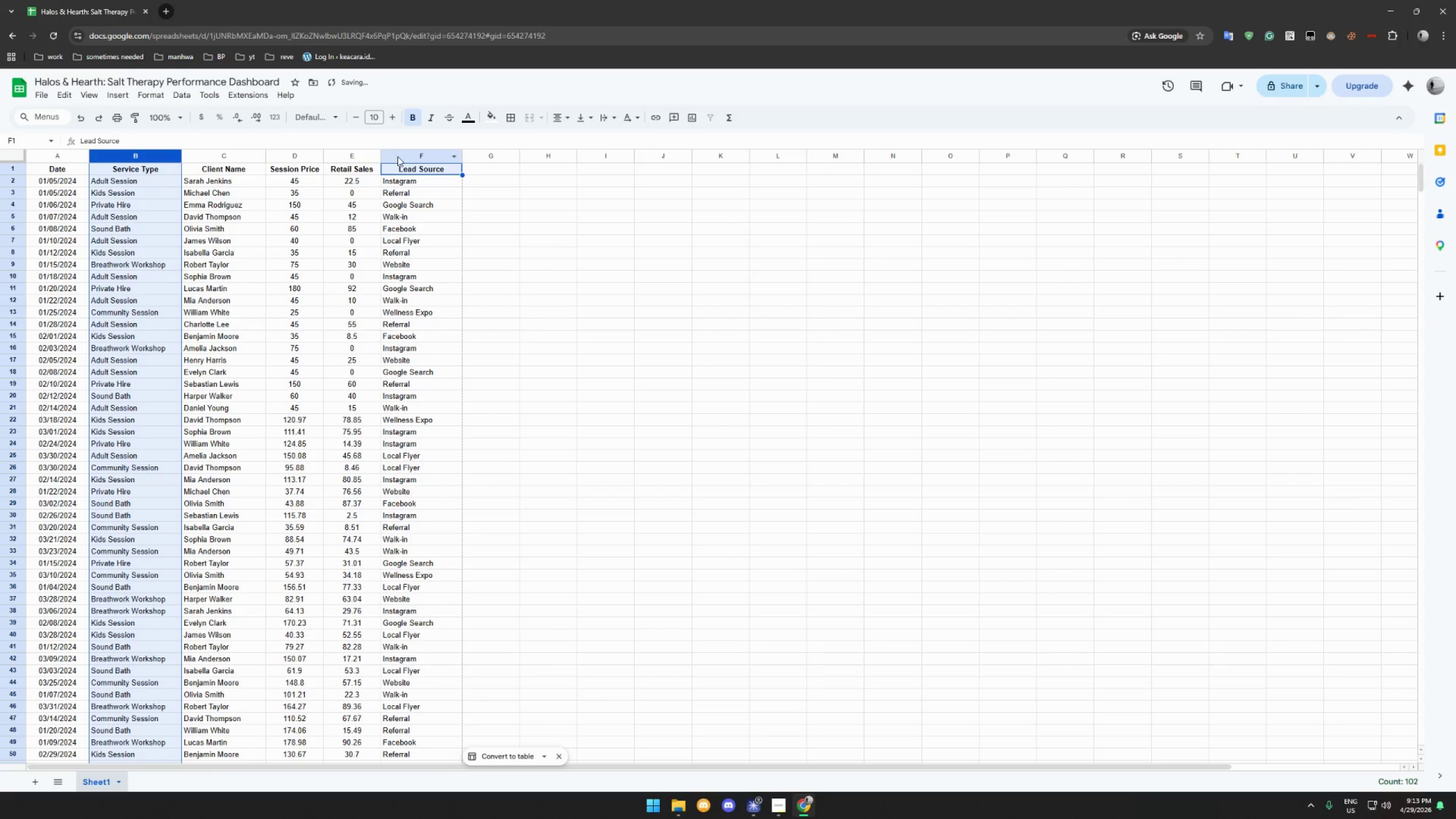 
left_click([398, 156])
 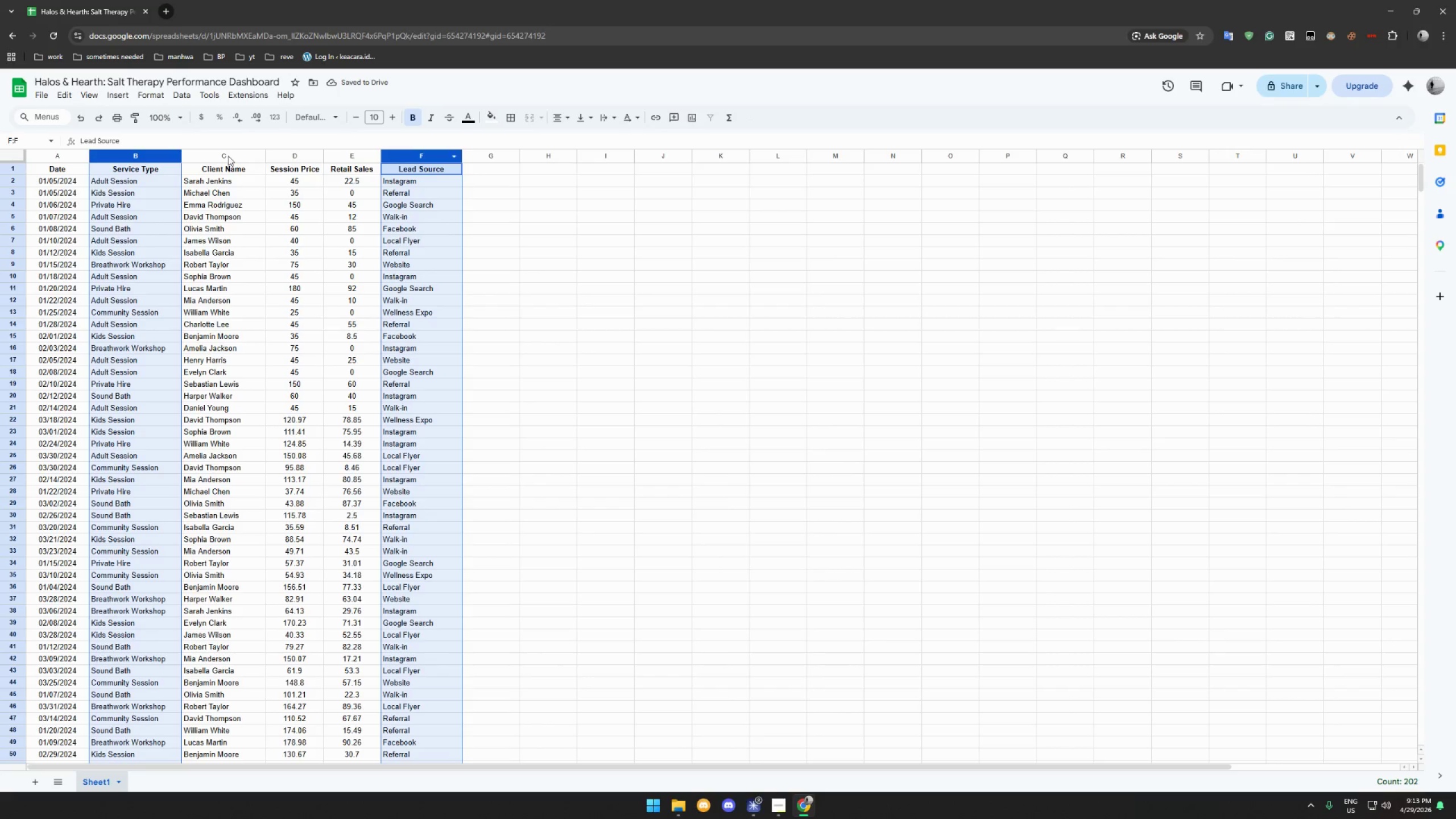 
hold_key(key=ControlLeft, duration=0.5)
left_click([225, 156])
 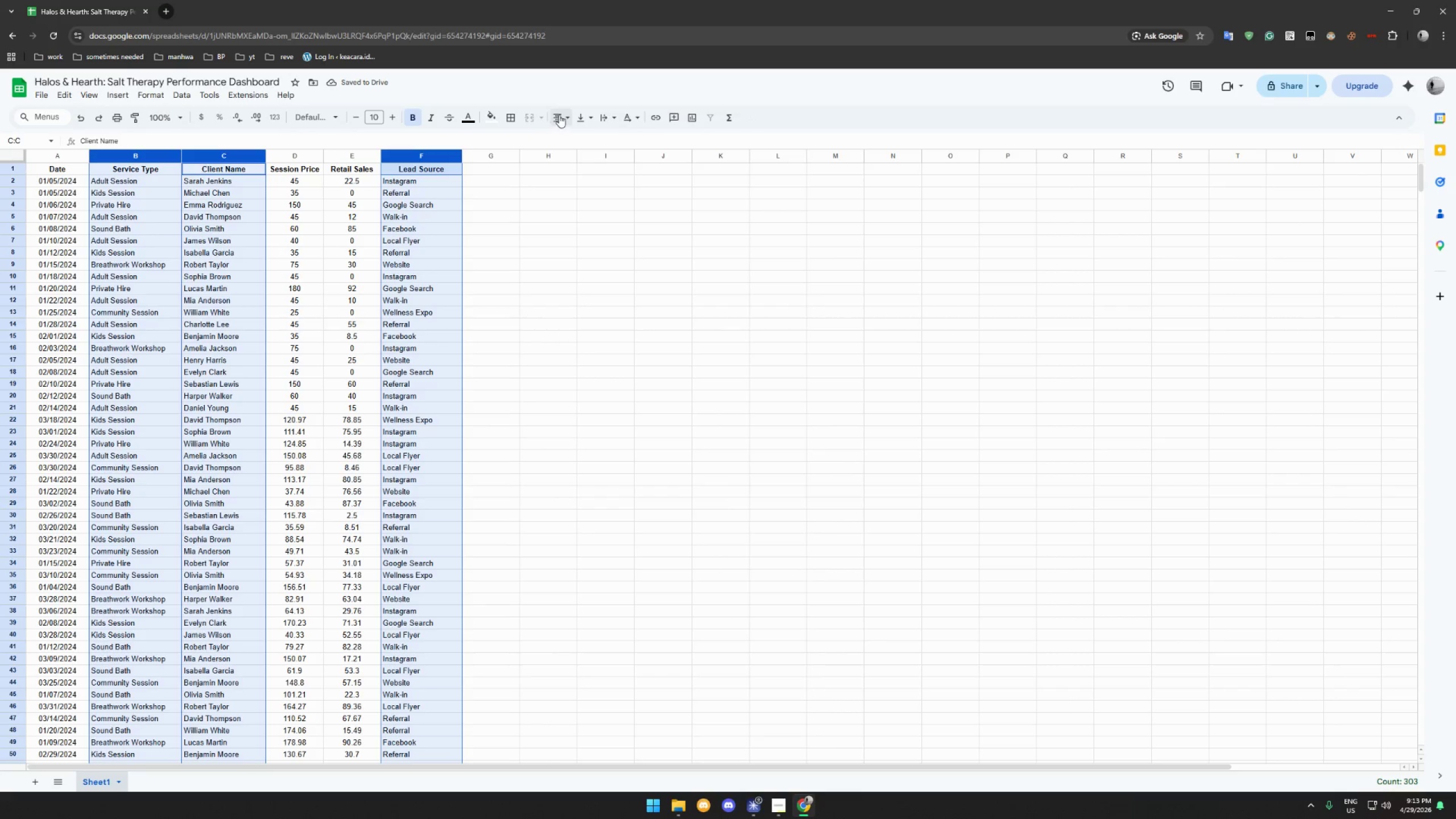 
double_click([580, 135])
 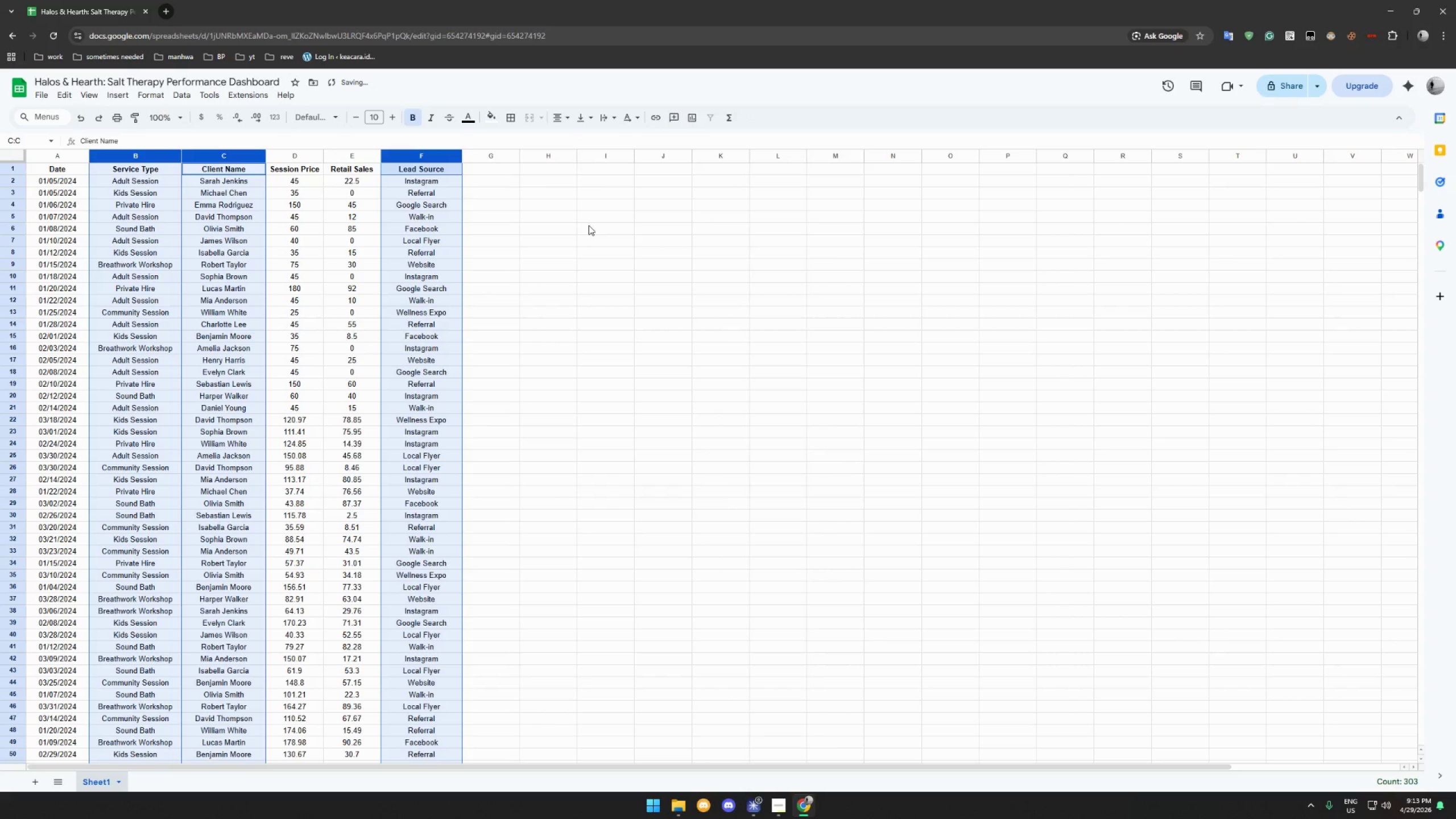 
left_click([547, 239])
 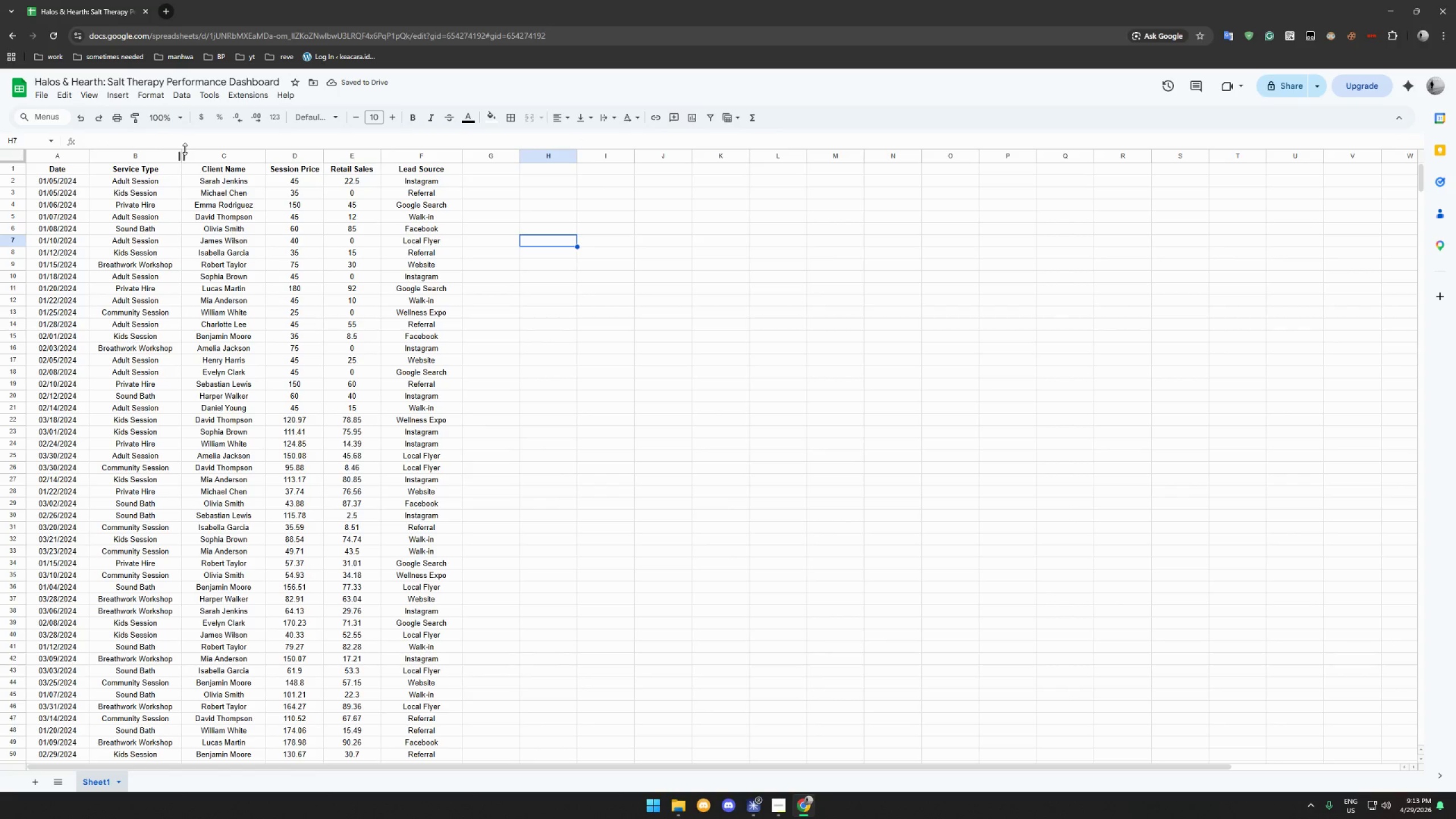 
left_click_drag(start_coordinate=[182, 155], to_coordinate=[191, 158])
 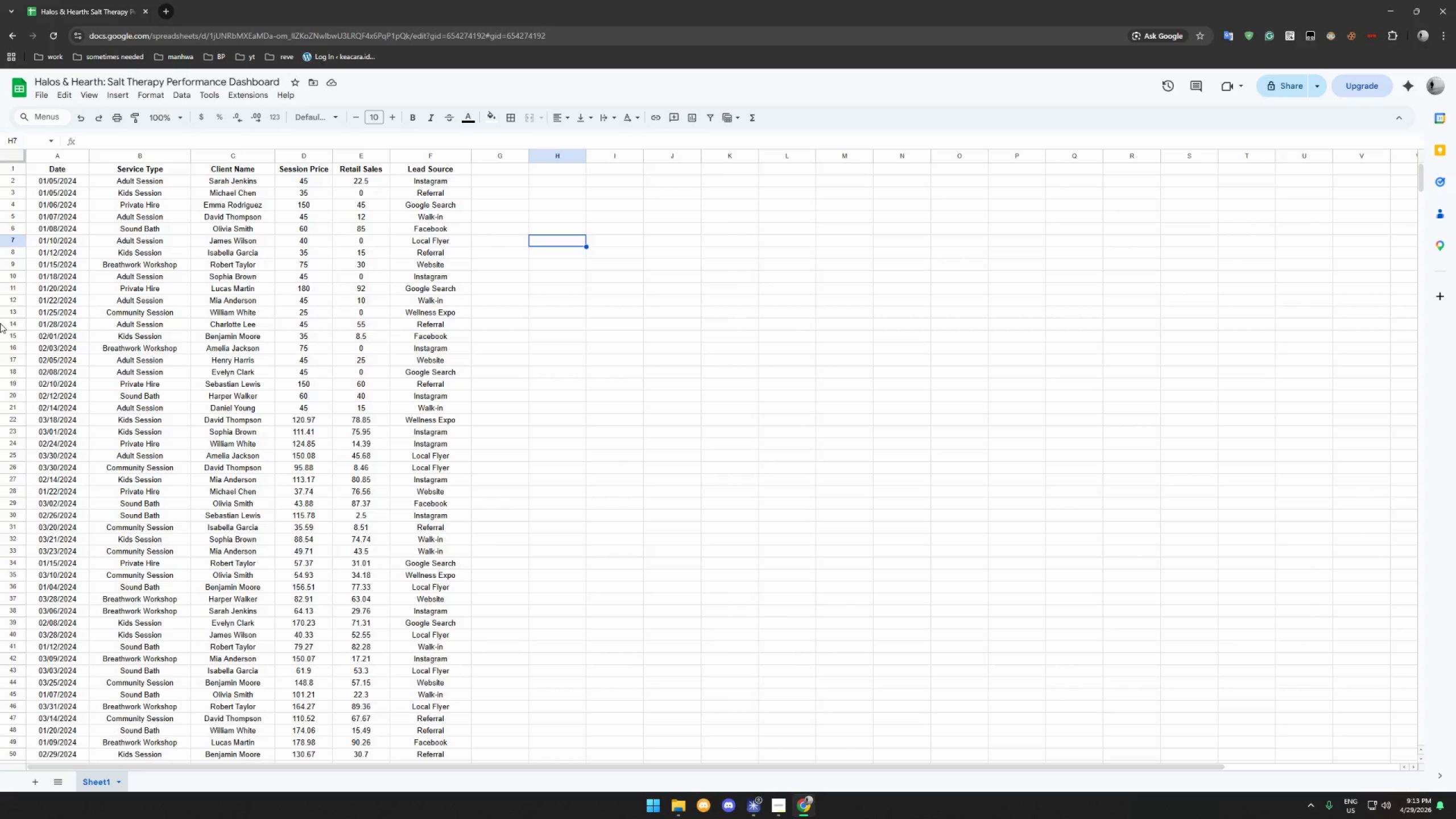 
wait(16.45)
 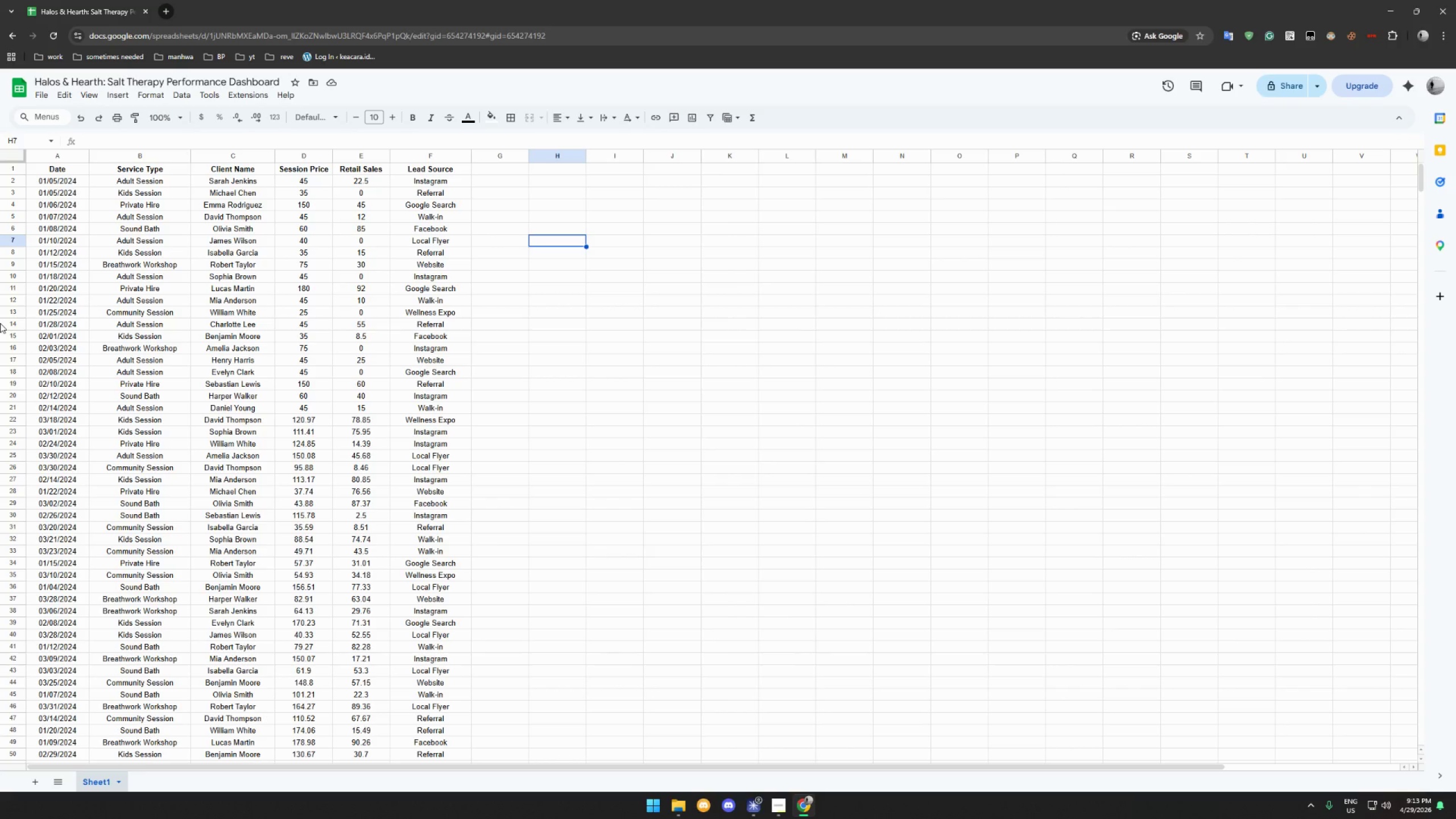 
left_click([120, 159])
 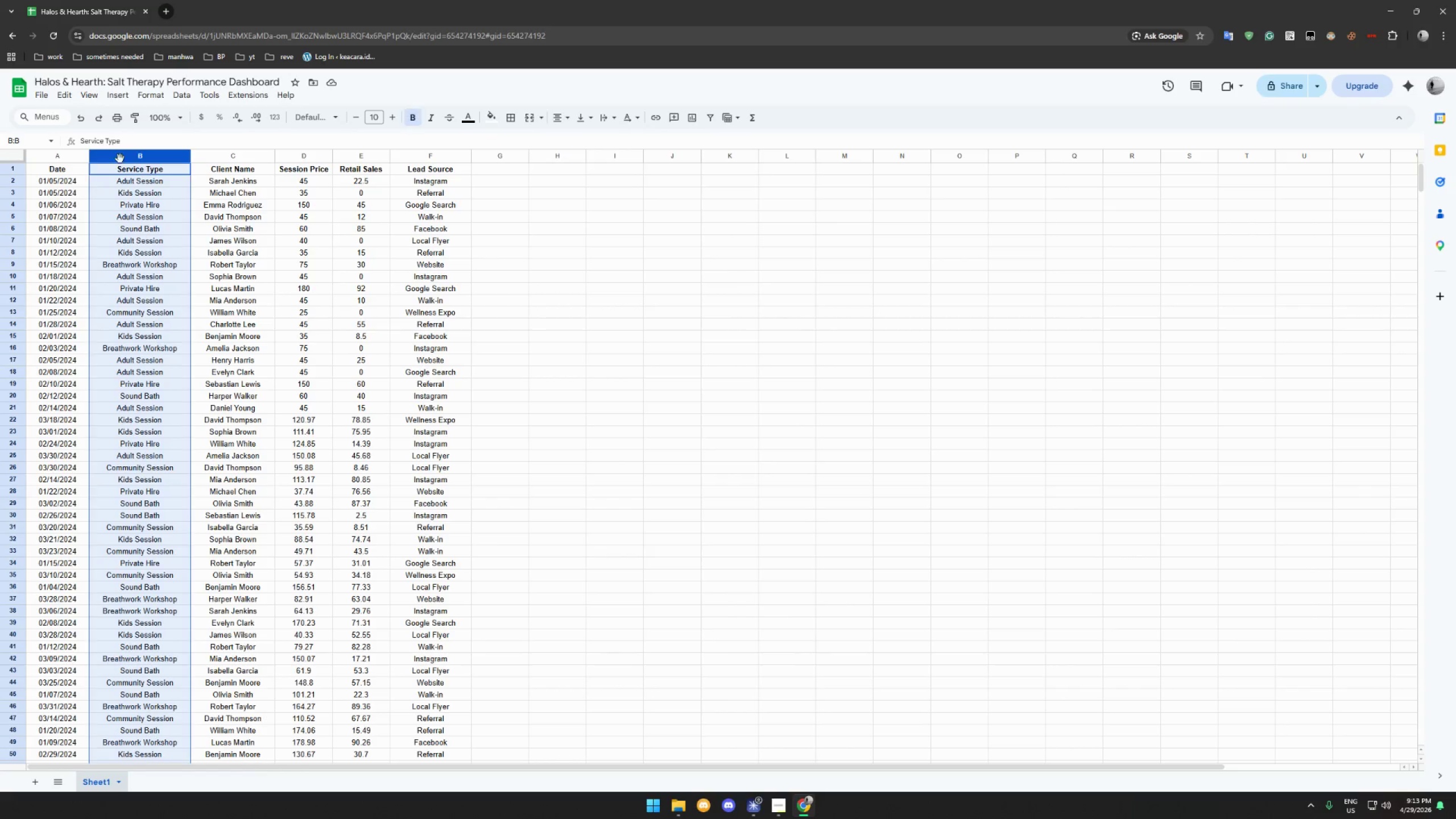 
hold_key(key=ControlLeft, duration=1.52)
left_click([217, 159])
 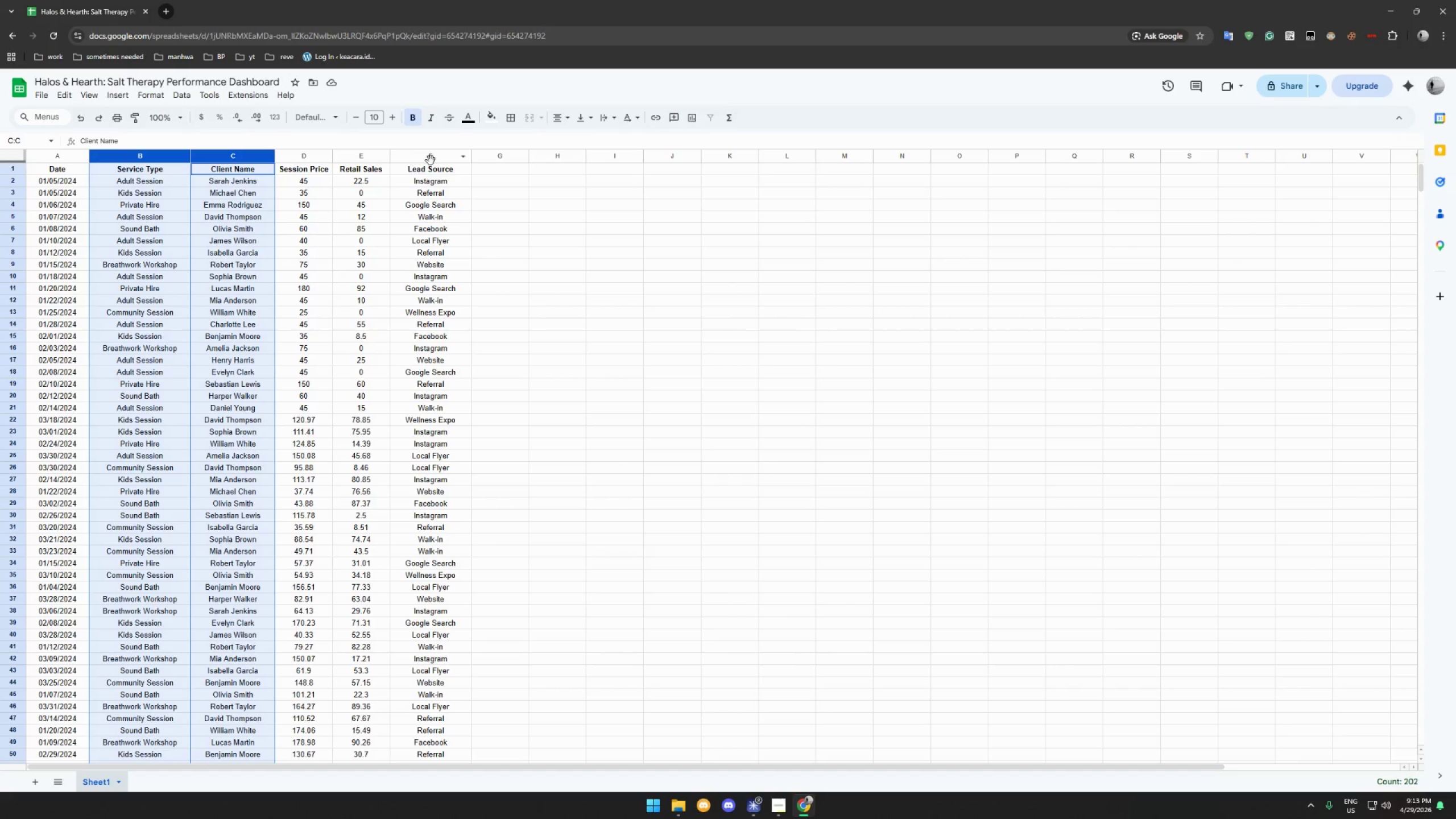 
left_click([431, 160])
 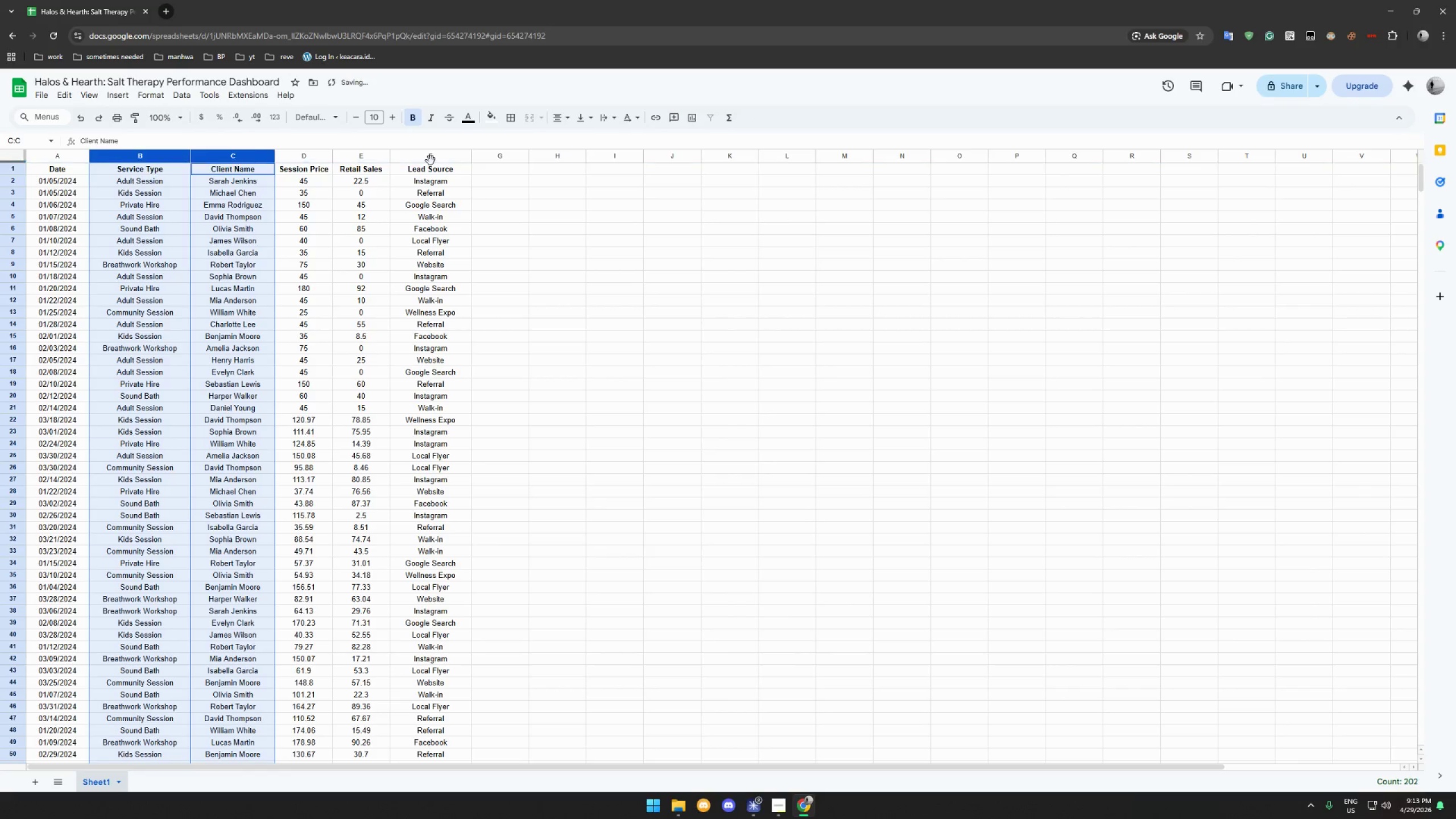 
hold_key(key=ControlLeft, duration=0.61)
left_click([427, 154])
 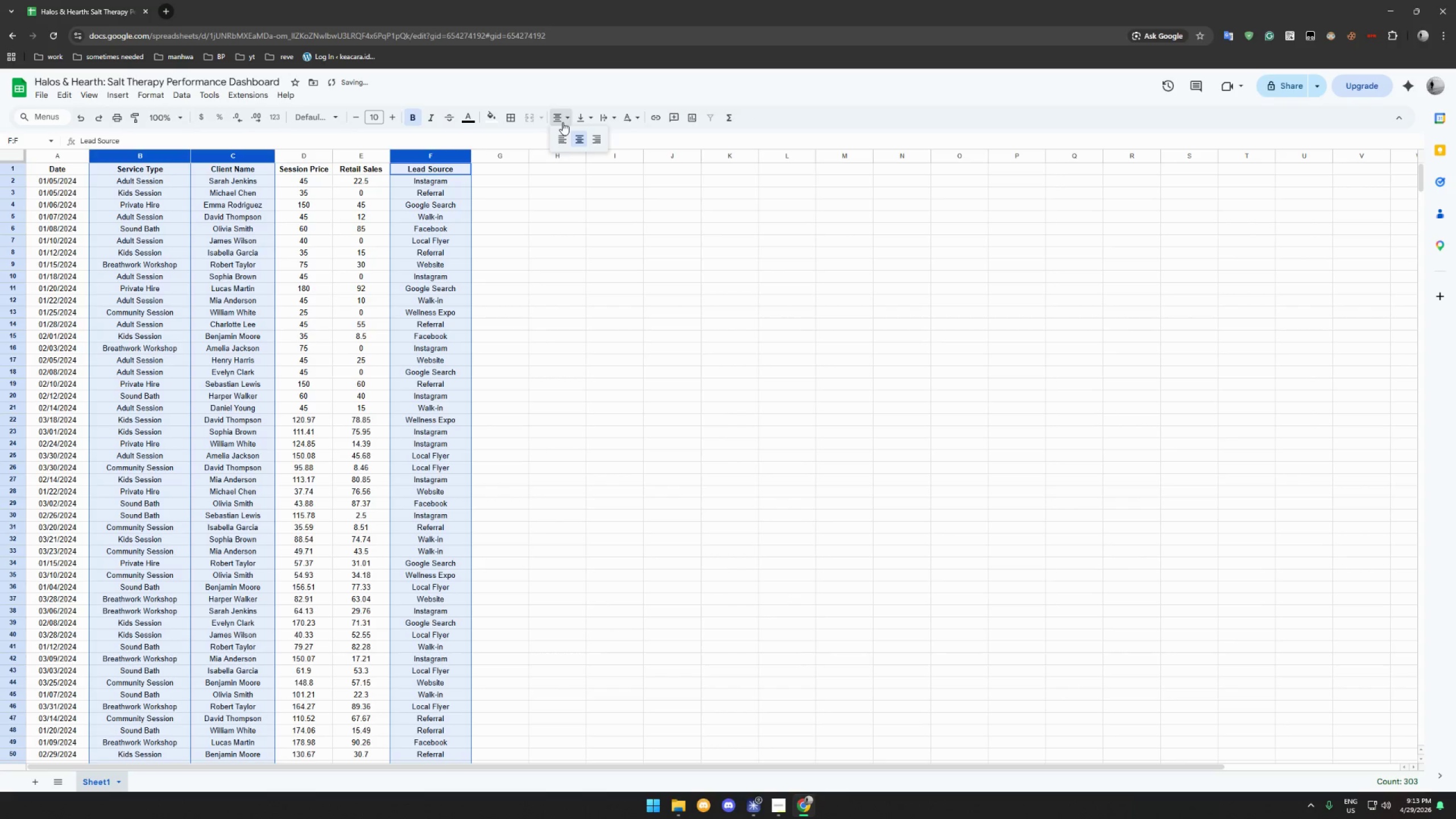 
double_click([562, 140])
 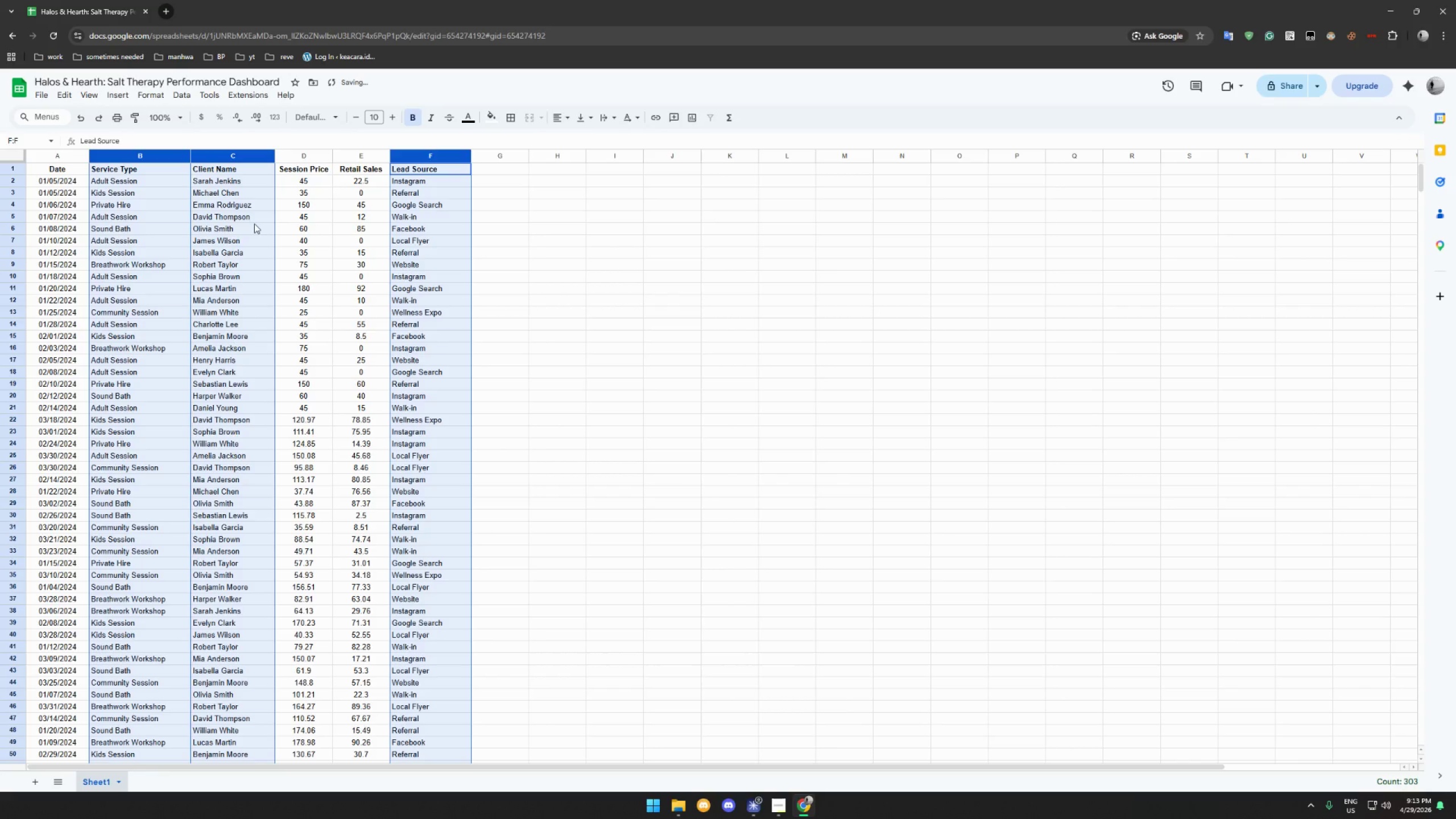 
left_click([183, 153])
 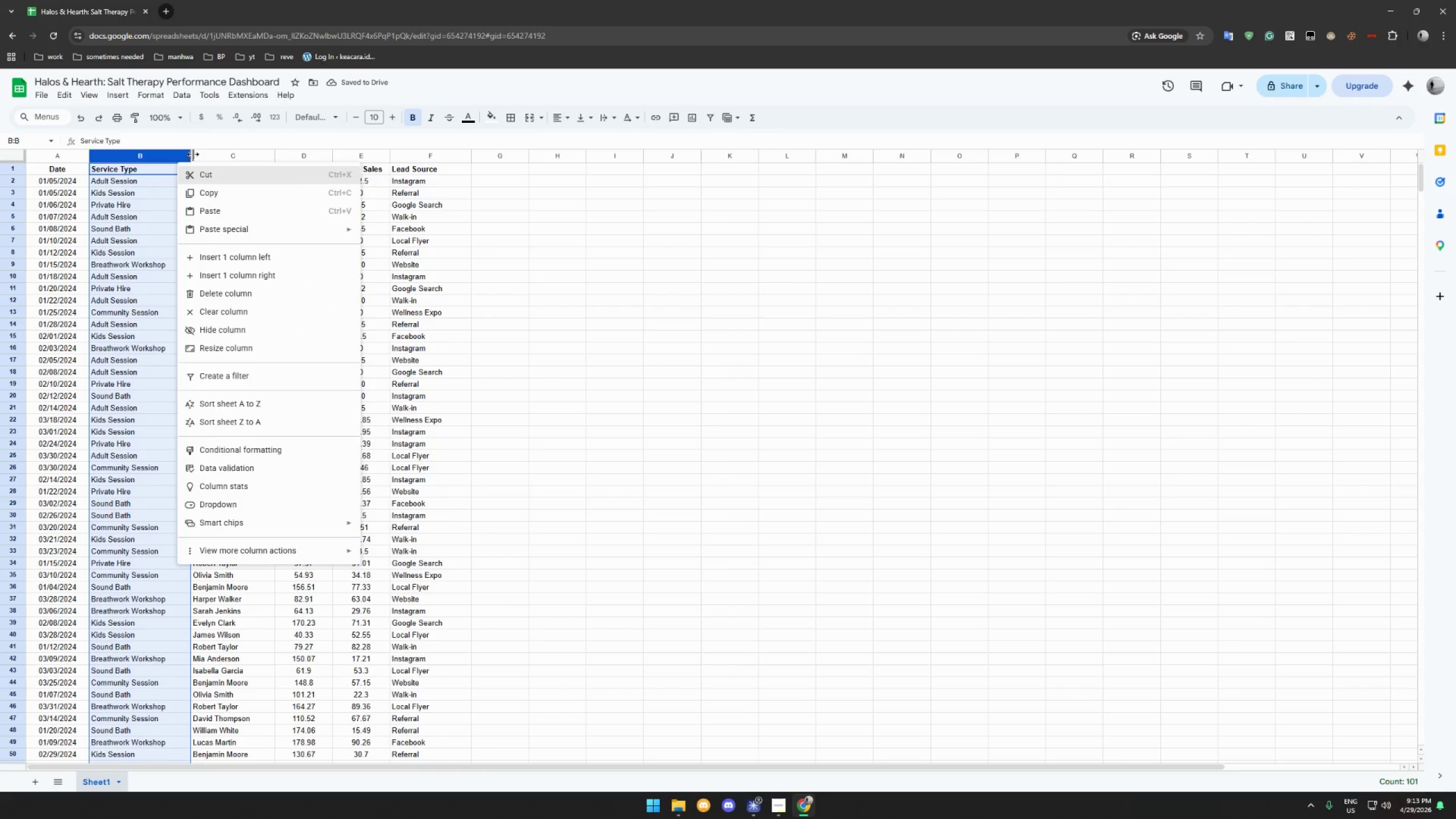 
left_click_drag(start_coordinate=[191, 154], to_coordinate=[180, 154])
 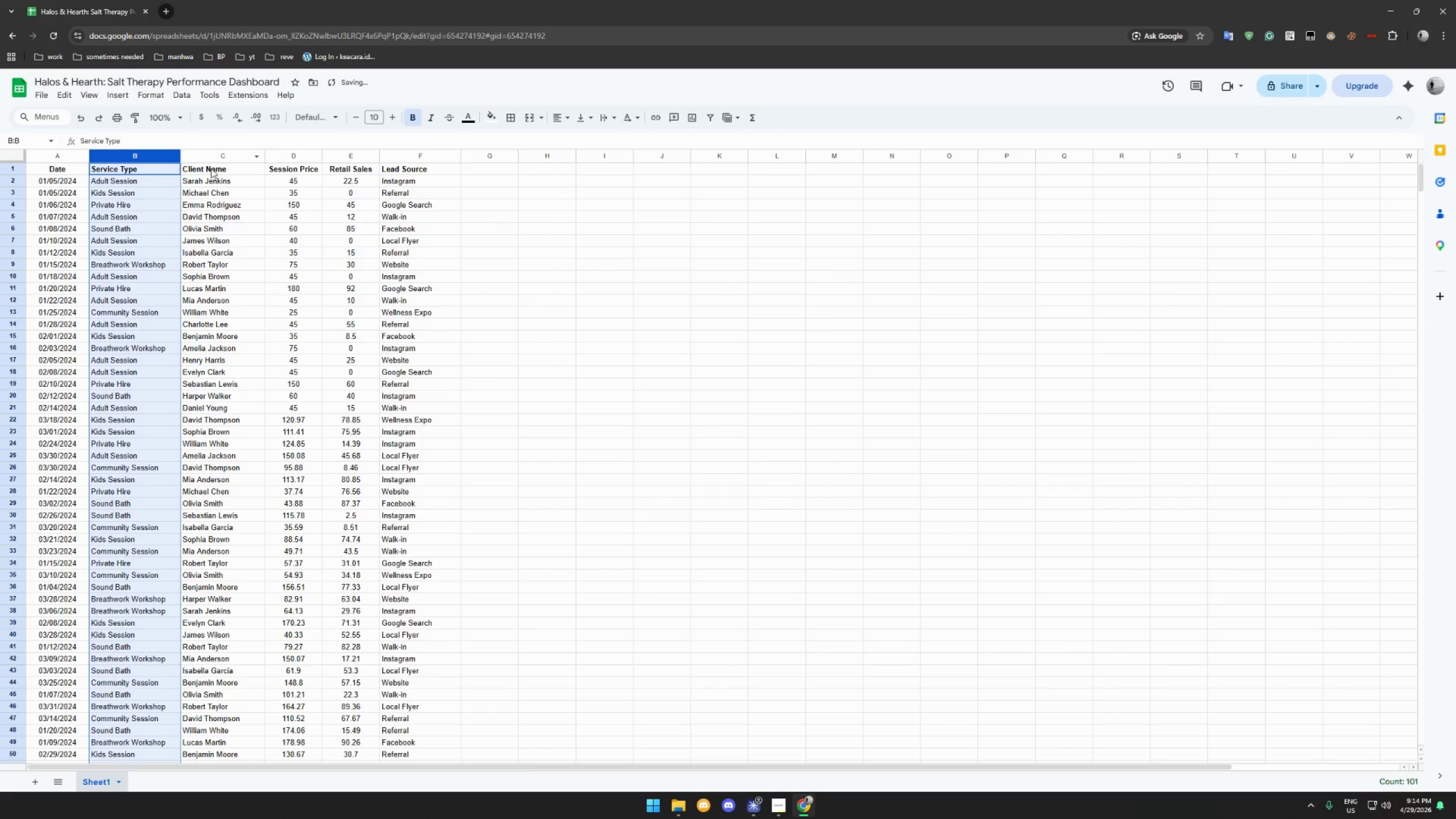 
left_click([142, 181])
 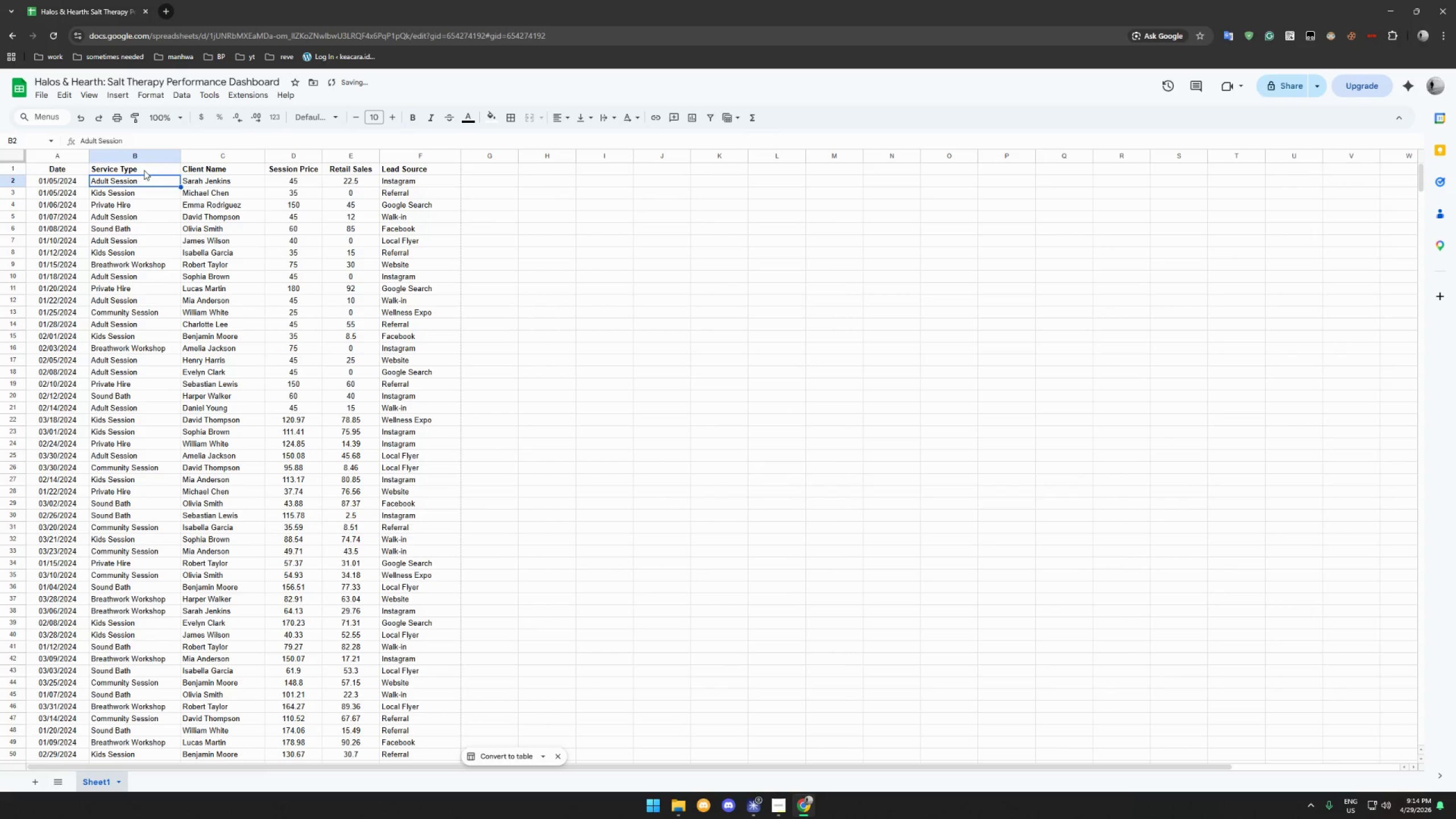 
left_click([144, 170])
 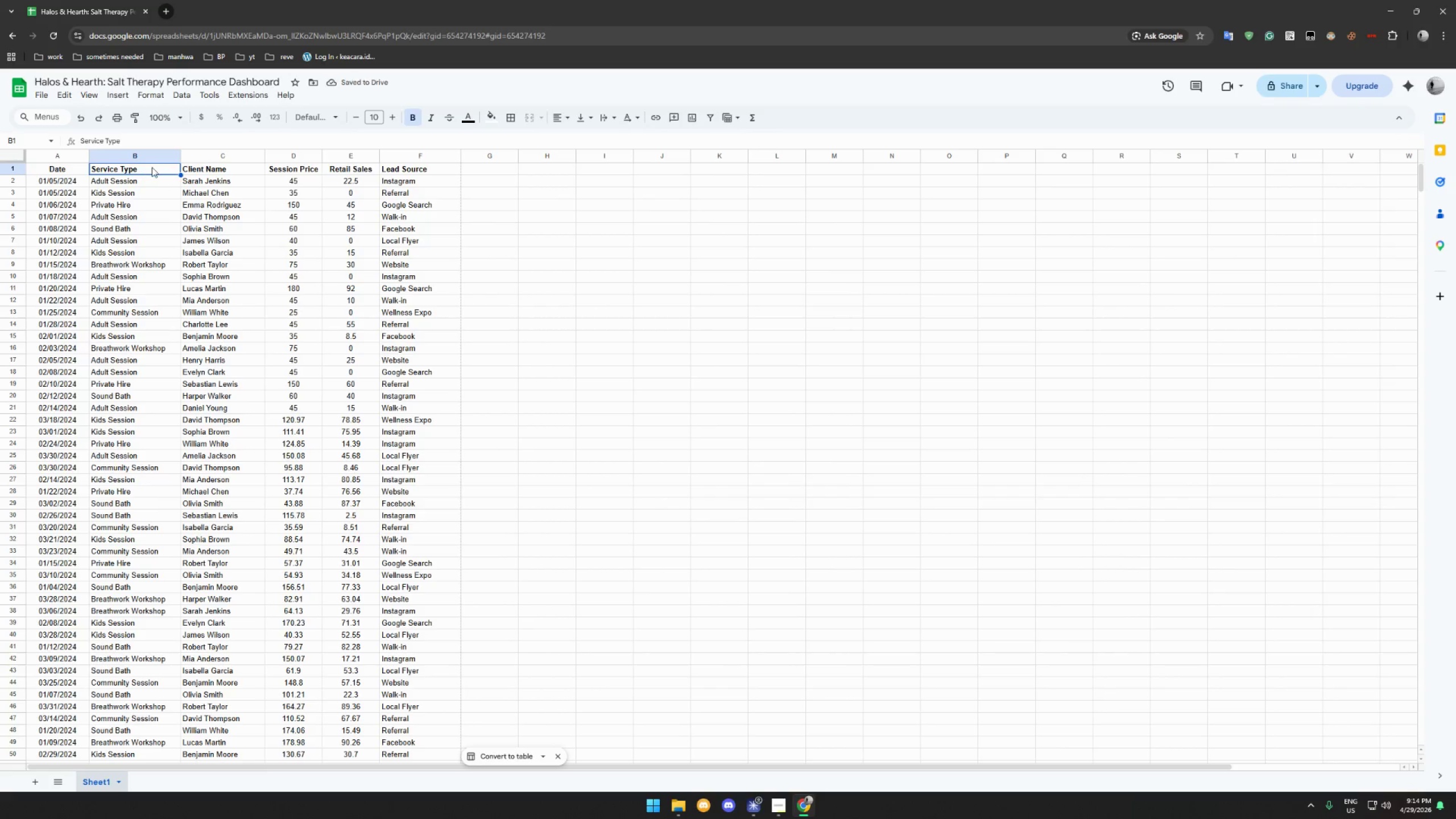 
hold_key(key=ControlLeft, duration=1.44)
left_click([406, 171])
 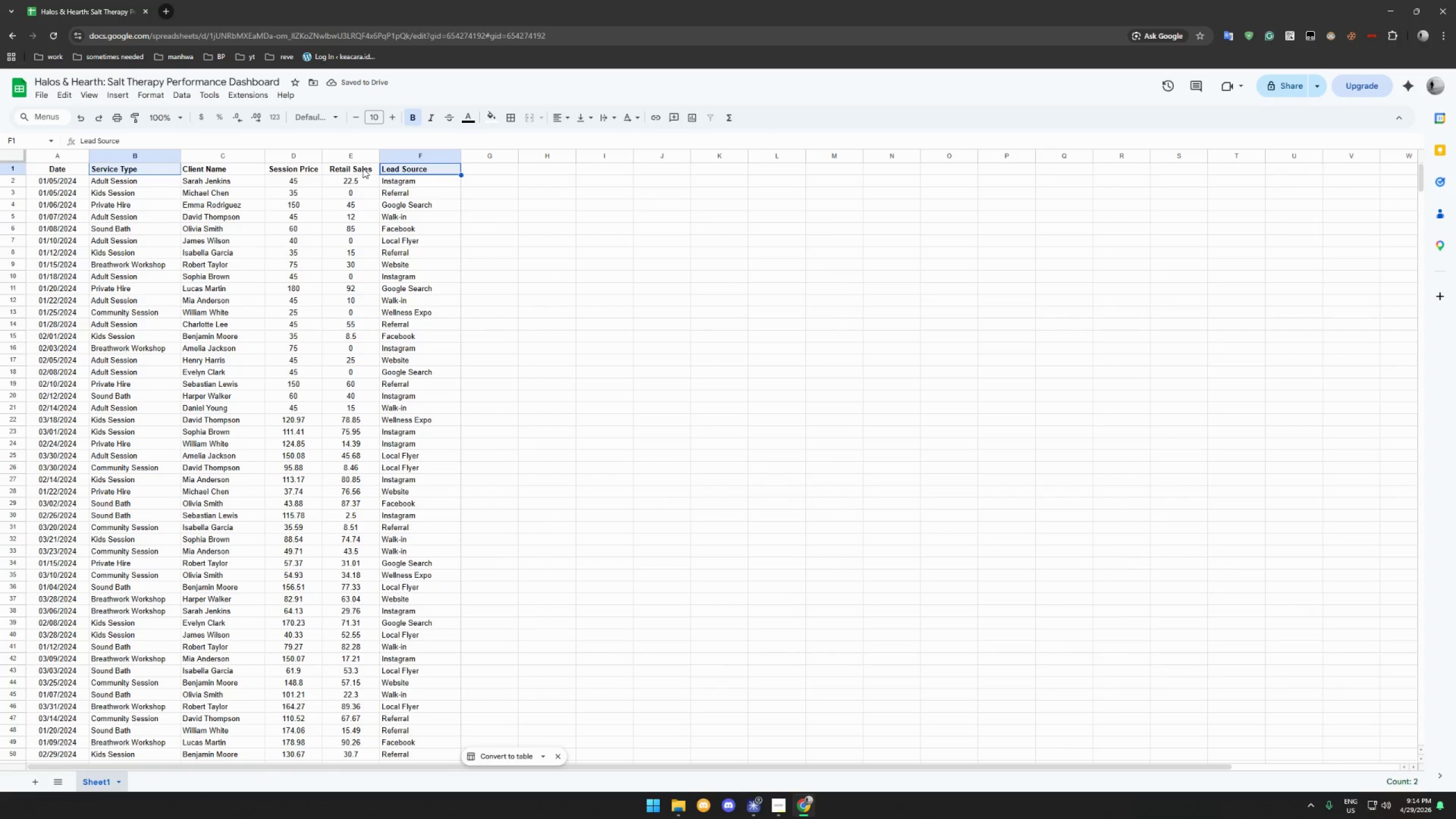 
double_click([363, 168])
 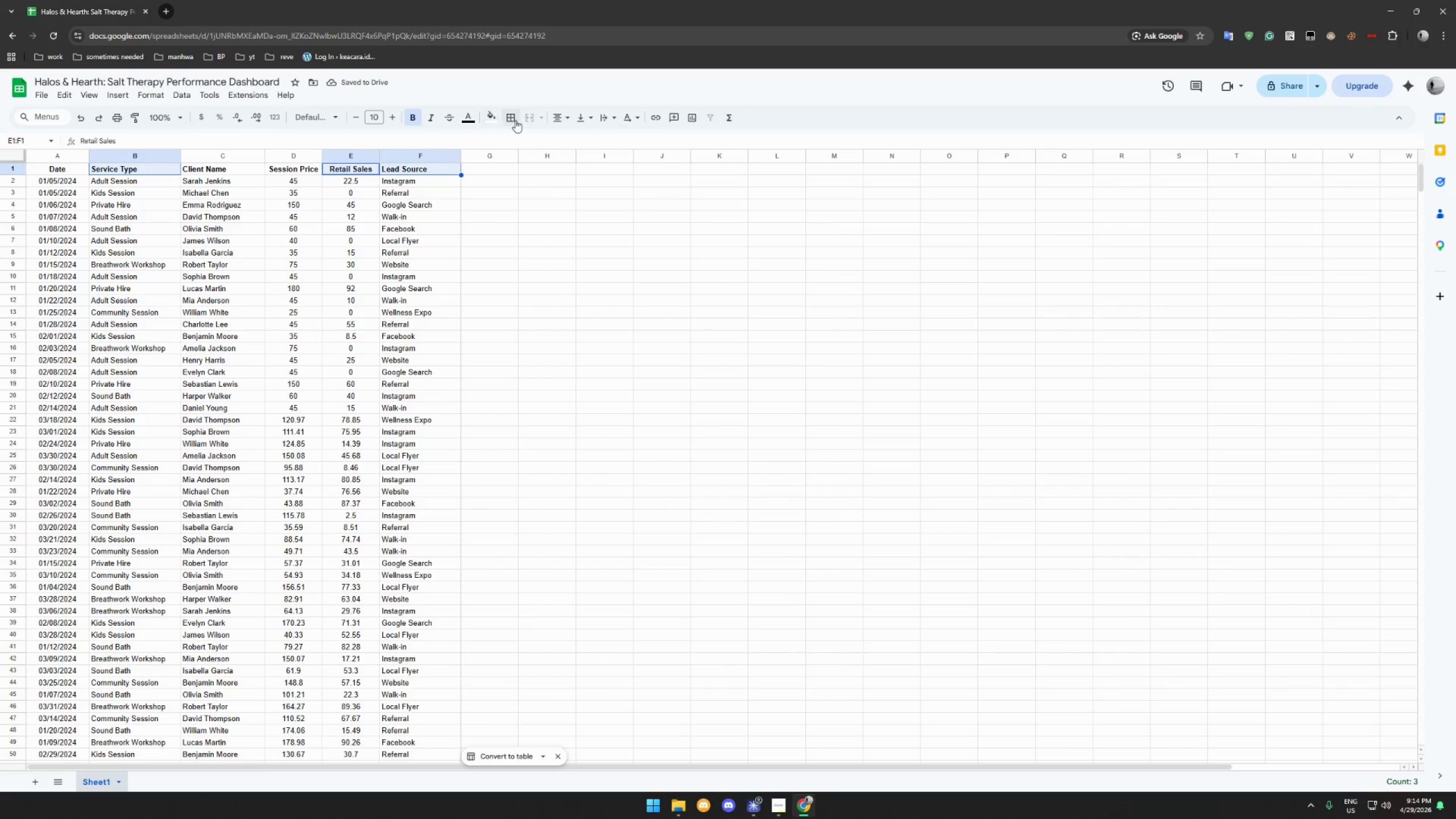 
left_click([561, 118])
 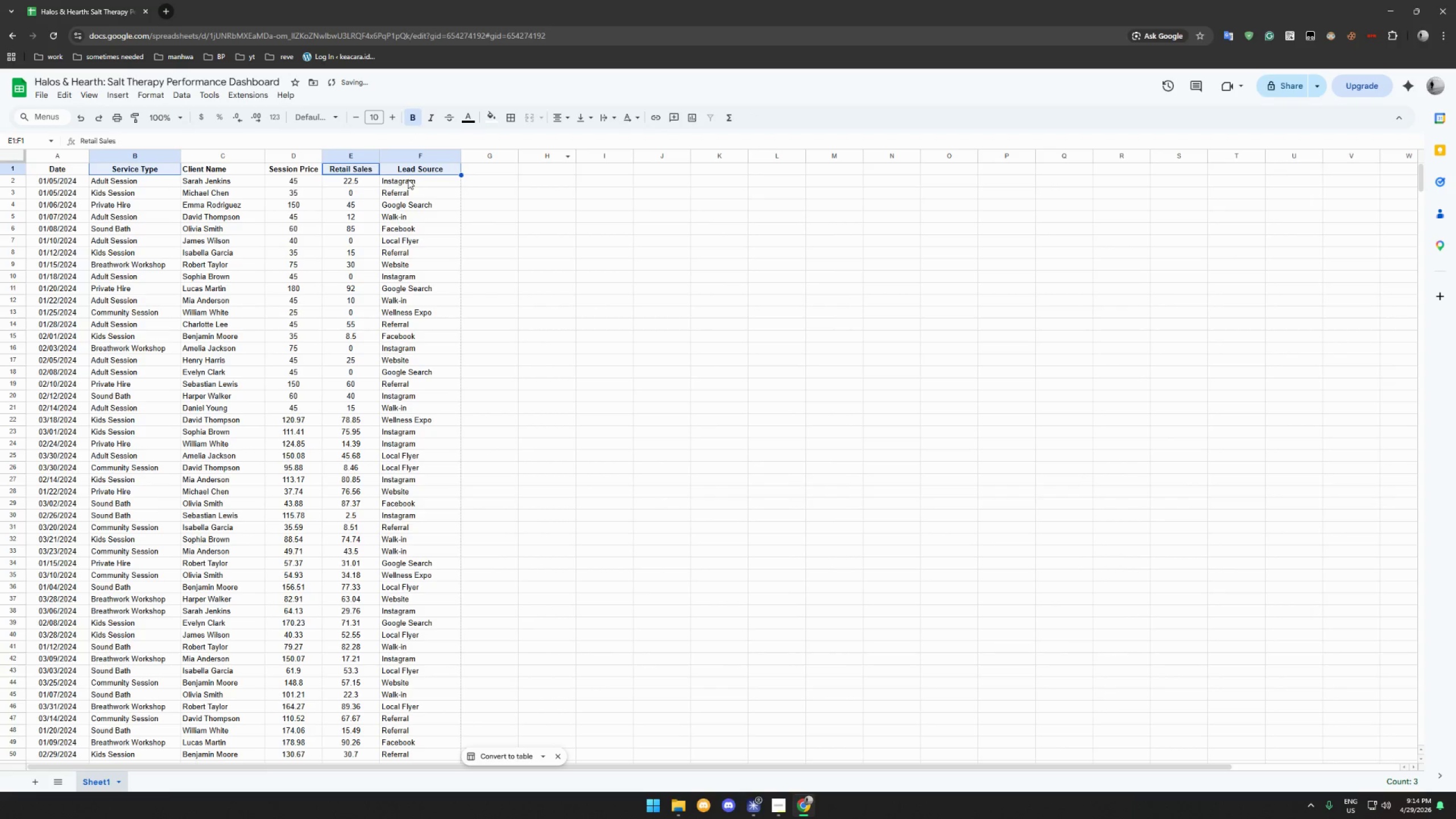 
left_click([512, 209])